 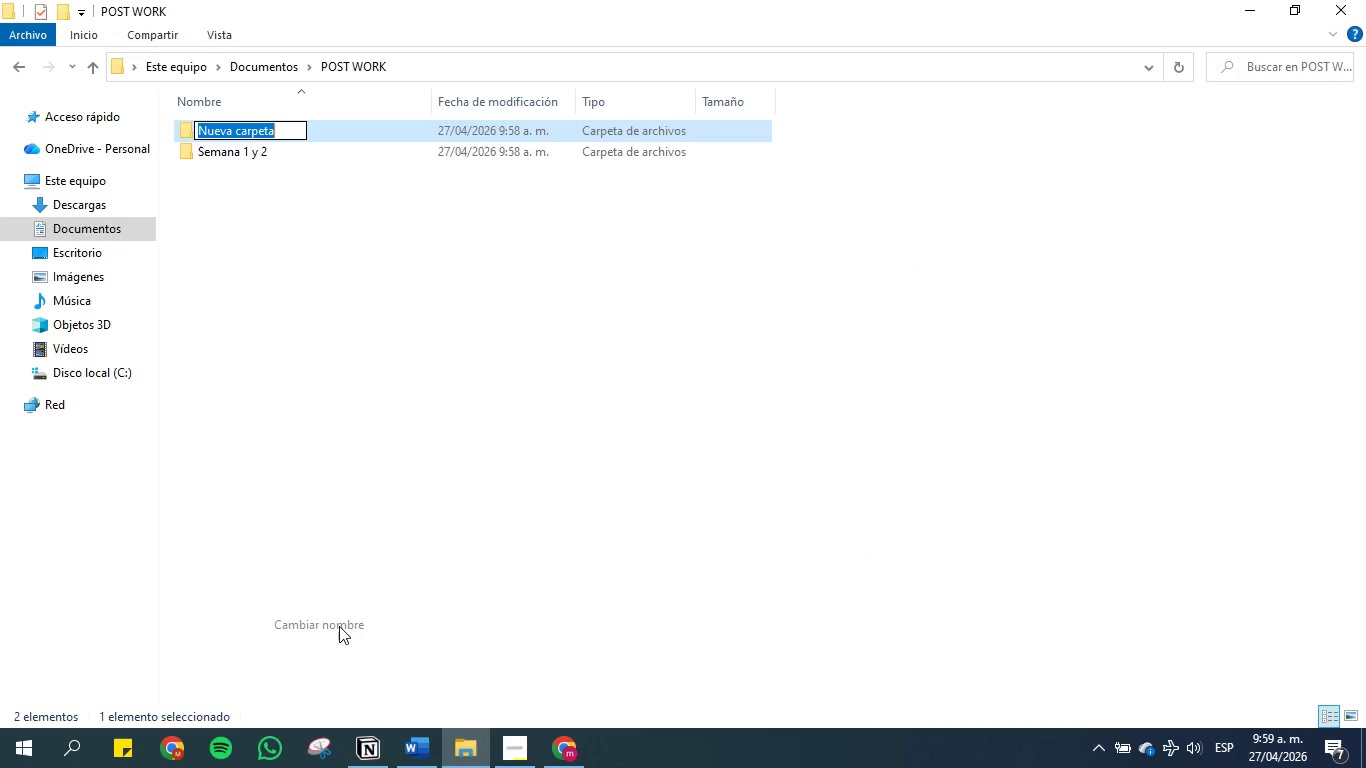 
key(Control+V)
 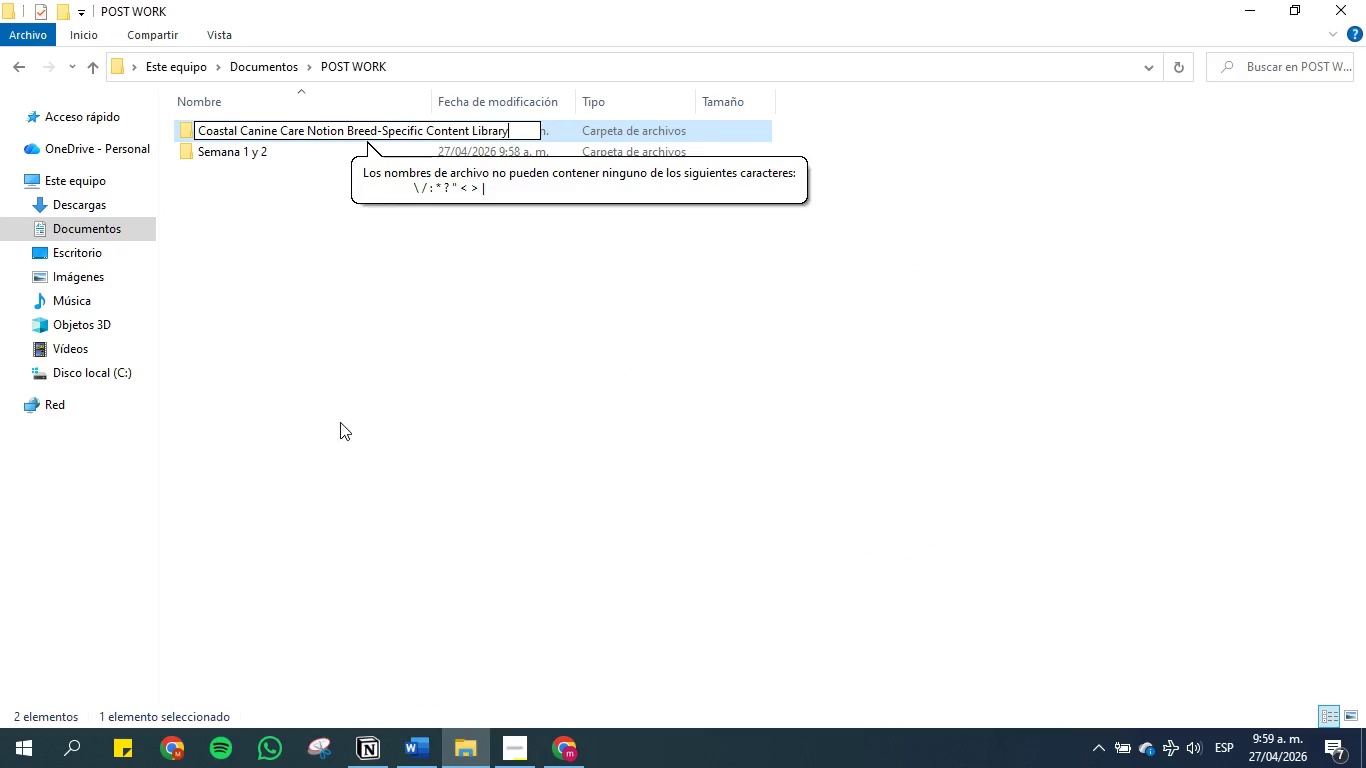 
left_click([340, 421])
 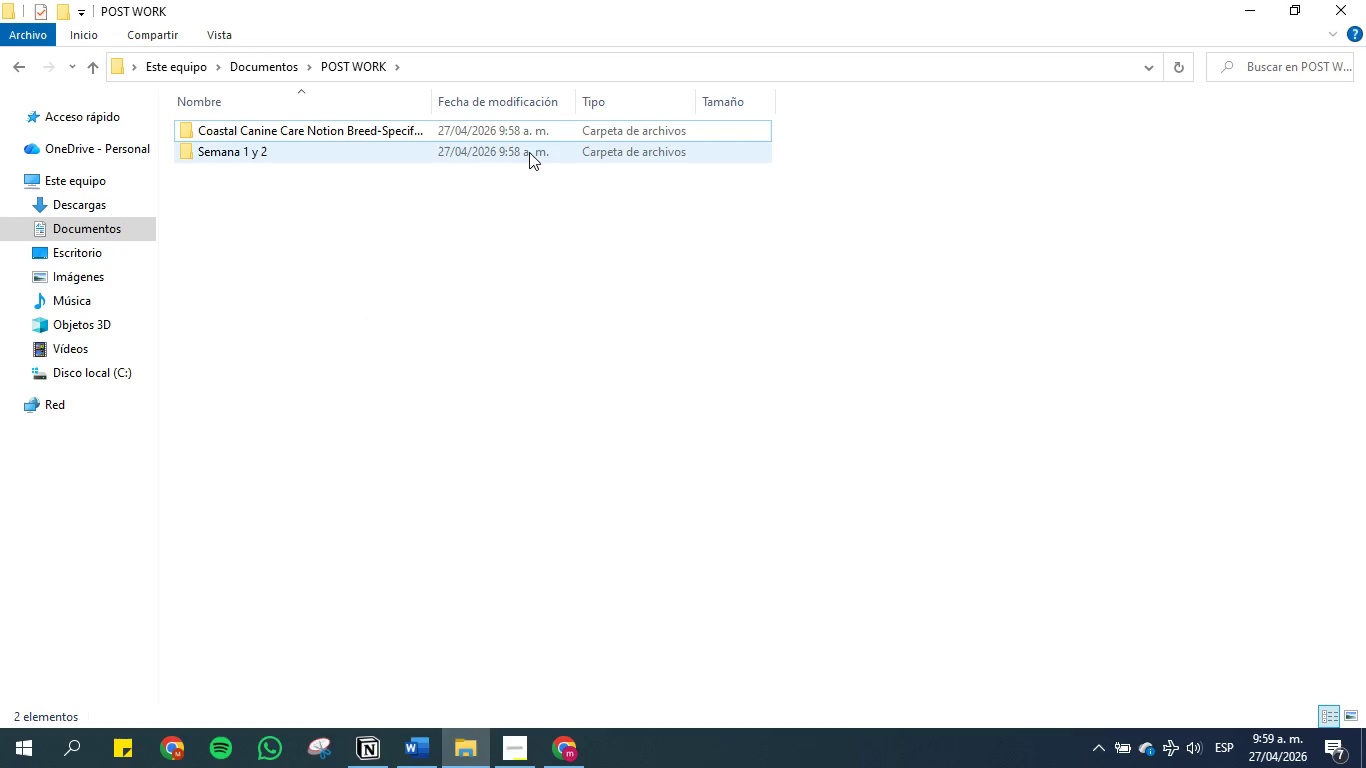 
double_click([543, 125])
 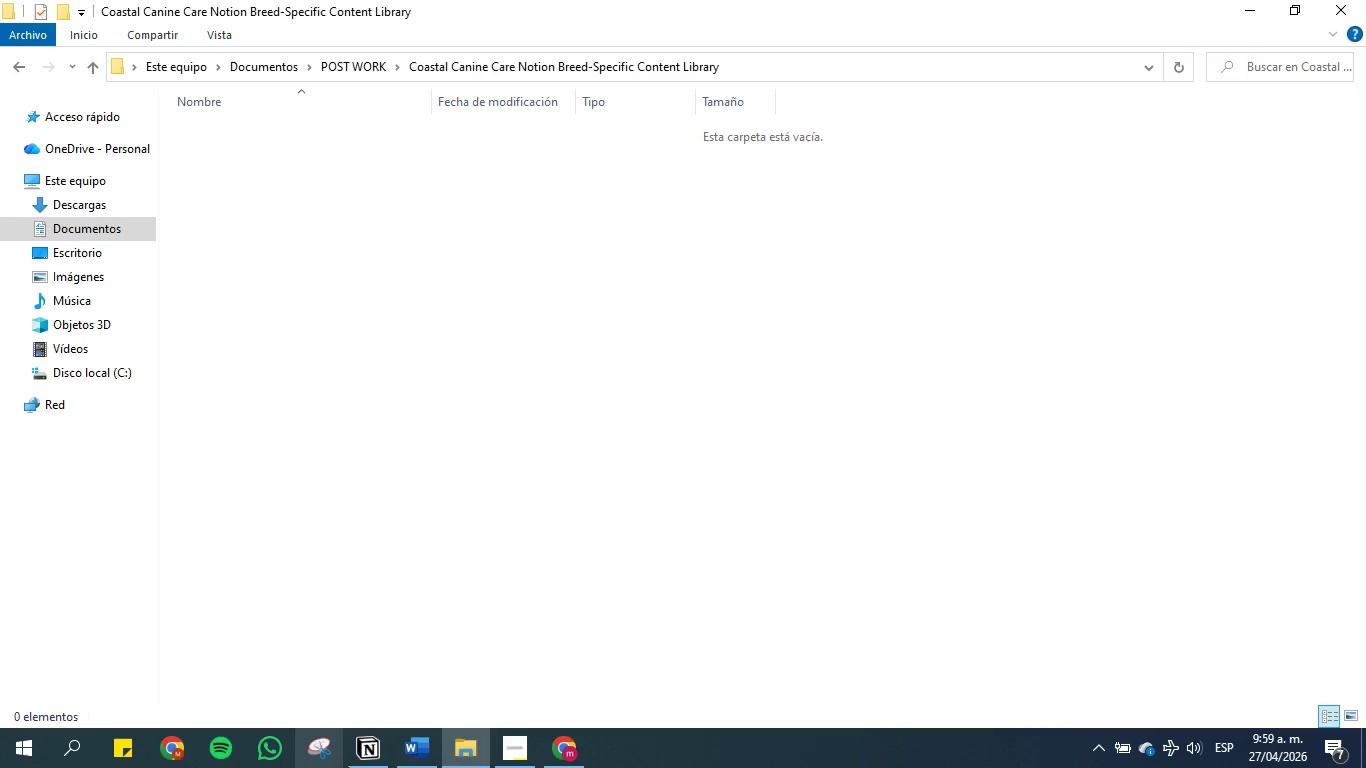 
left_click([418, 758])
 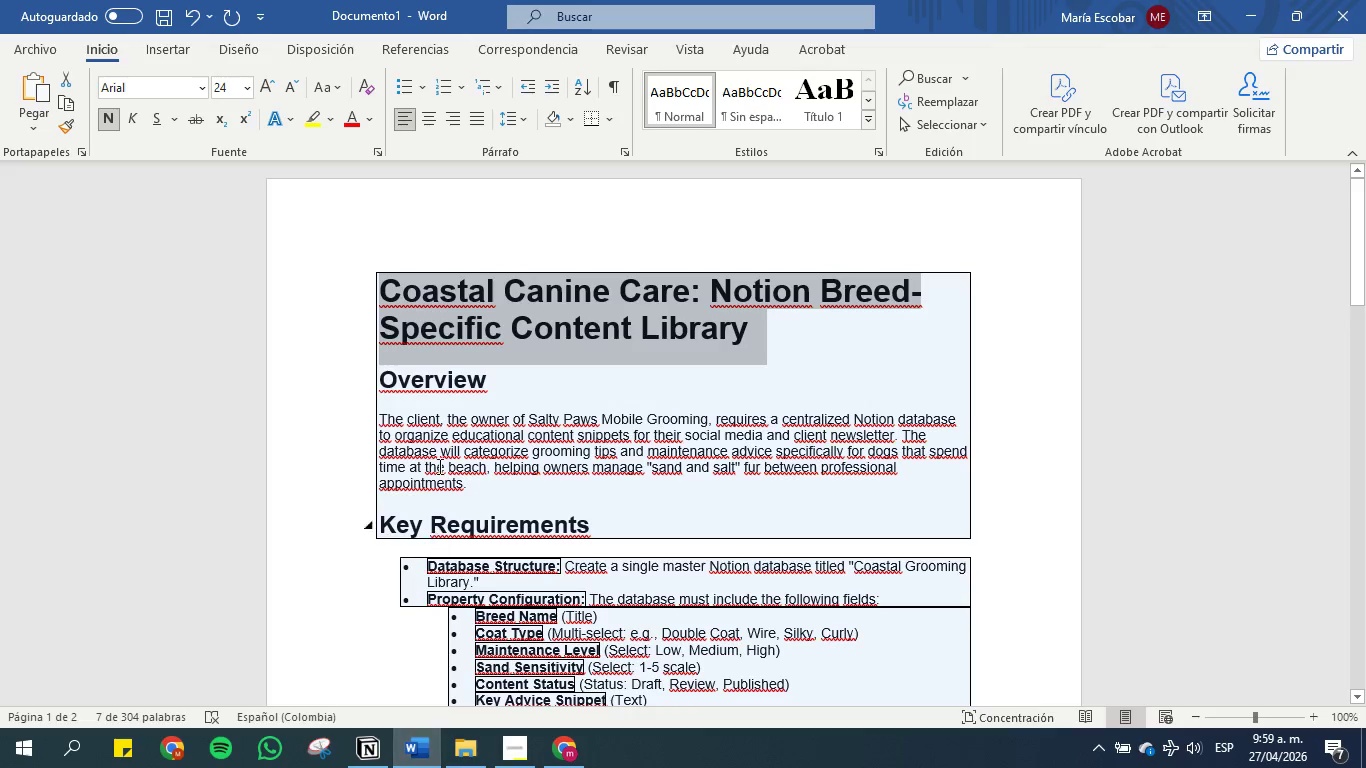 
left_click([441, 437])
 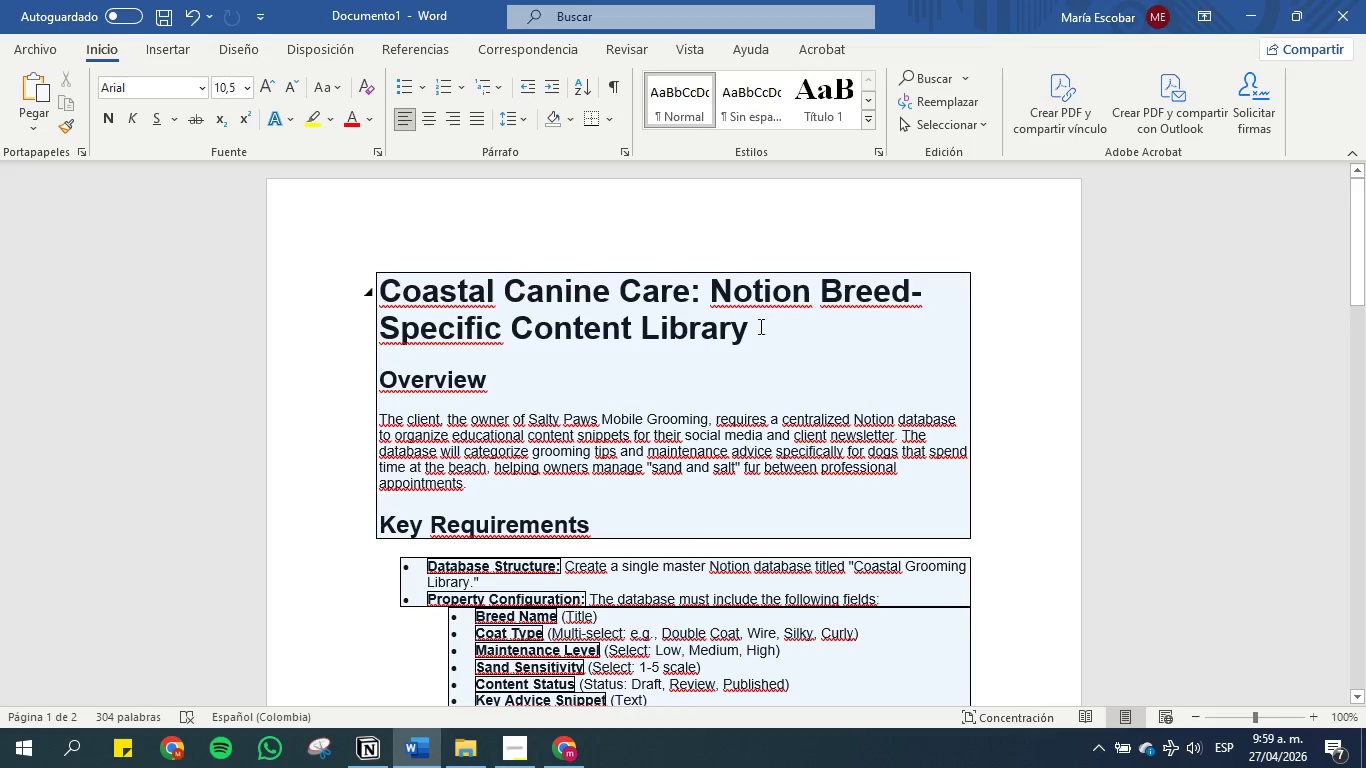 
wait(7.33)
 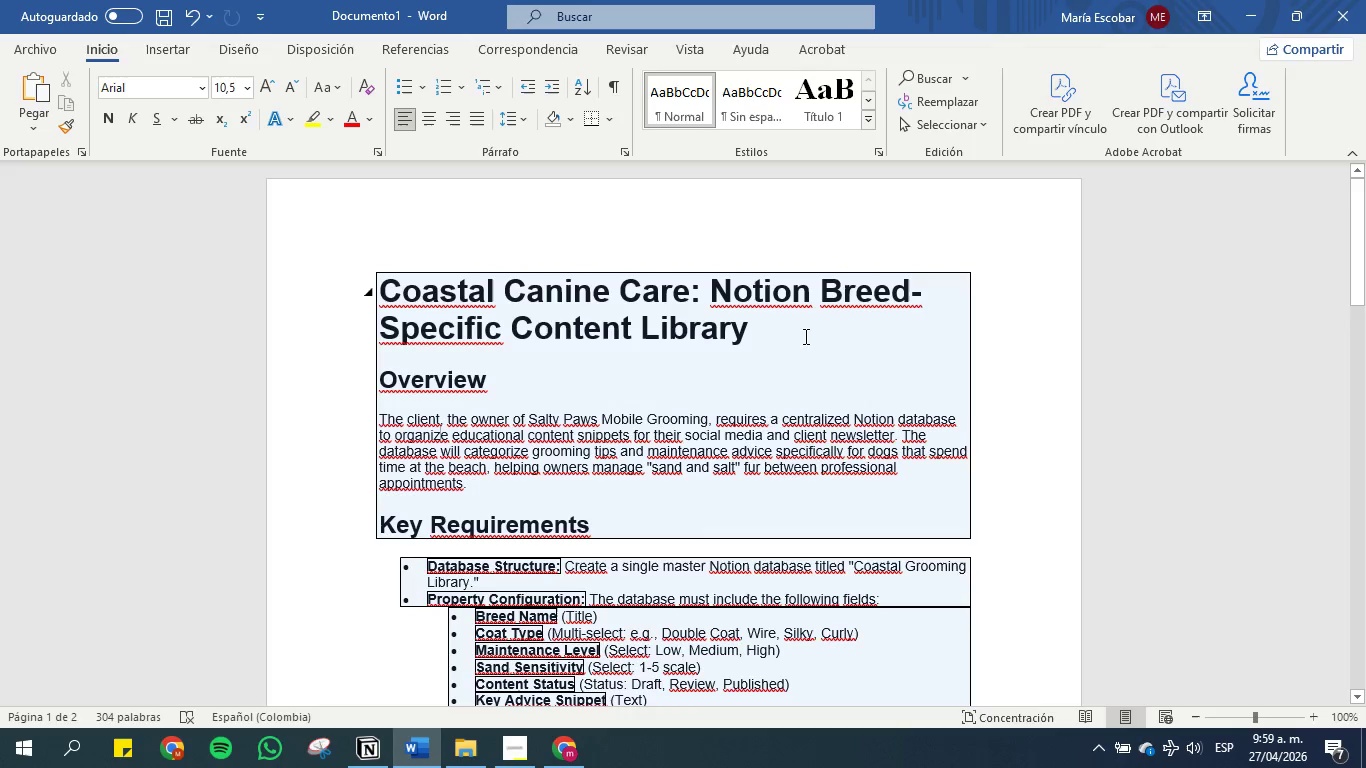 
left_click_drag(start_coordinate=[759, 329], to_coordinate=[392, 291])
 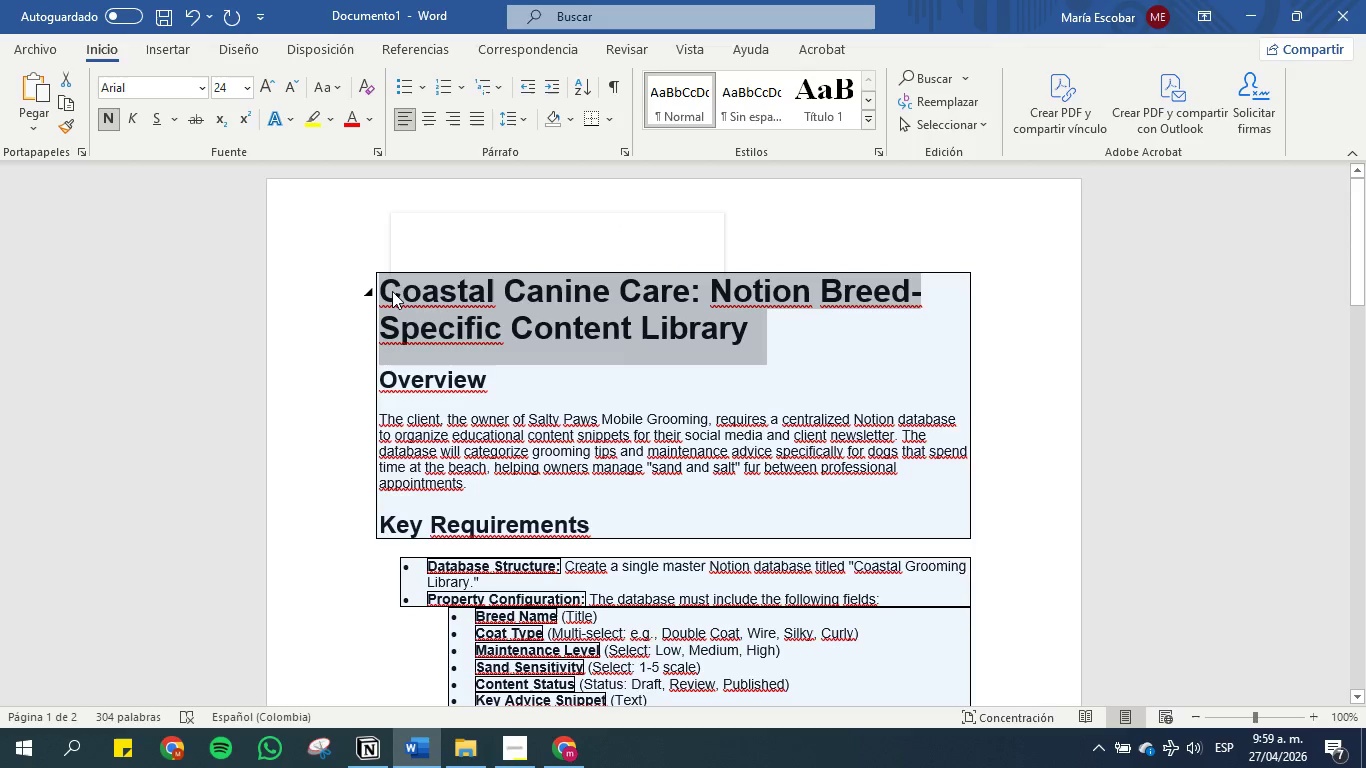 
key(Control+C)
 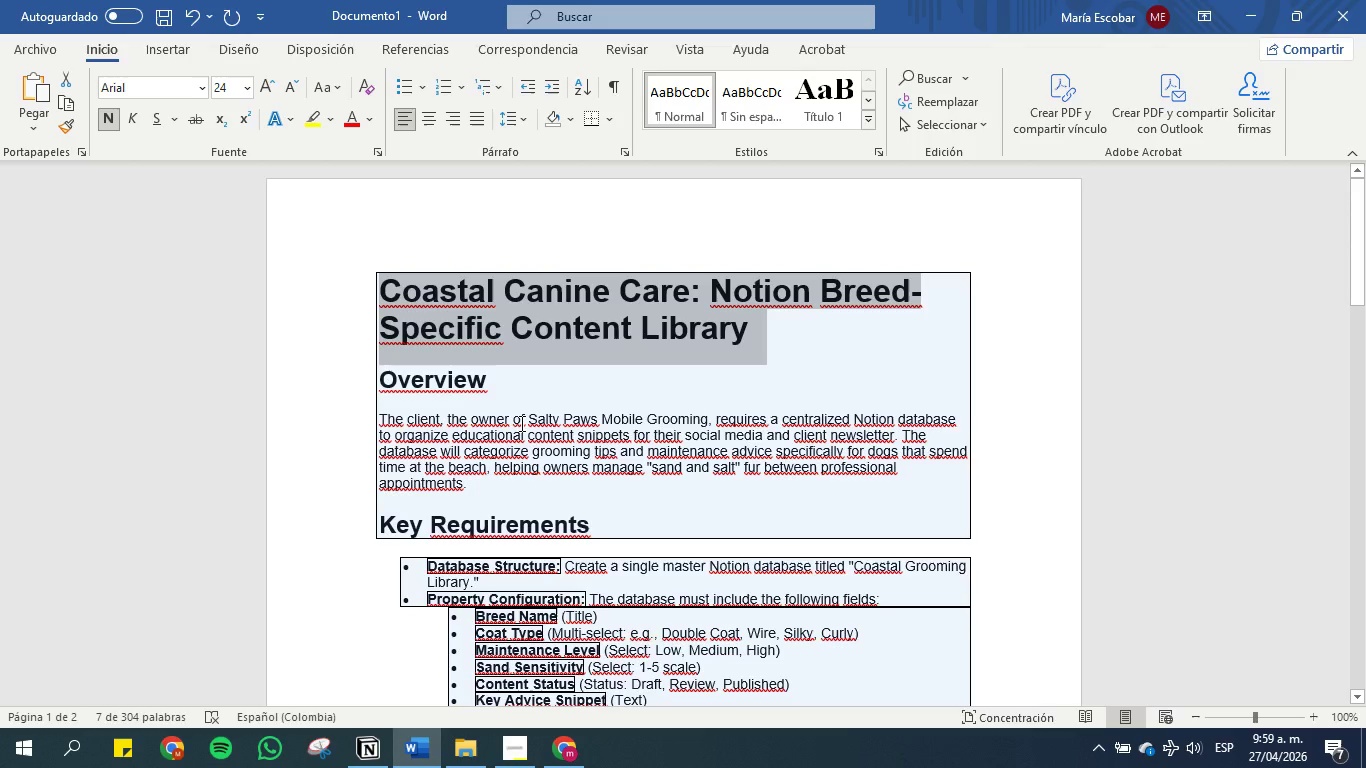 
wait(10.94)
 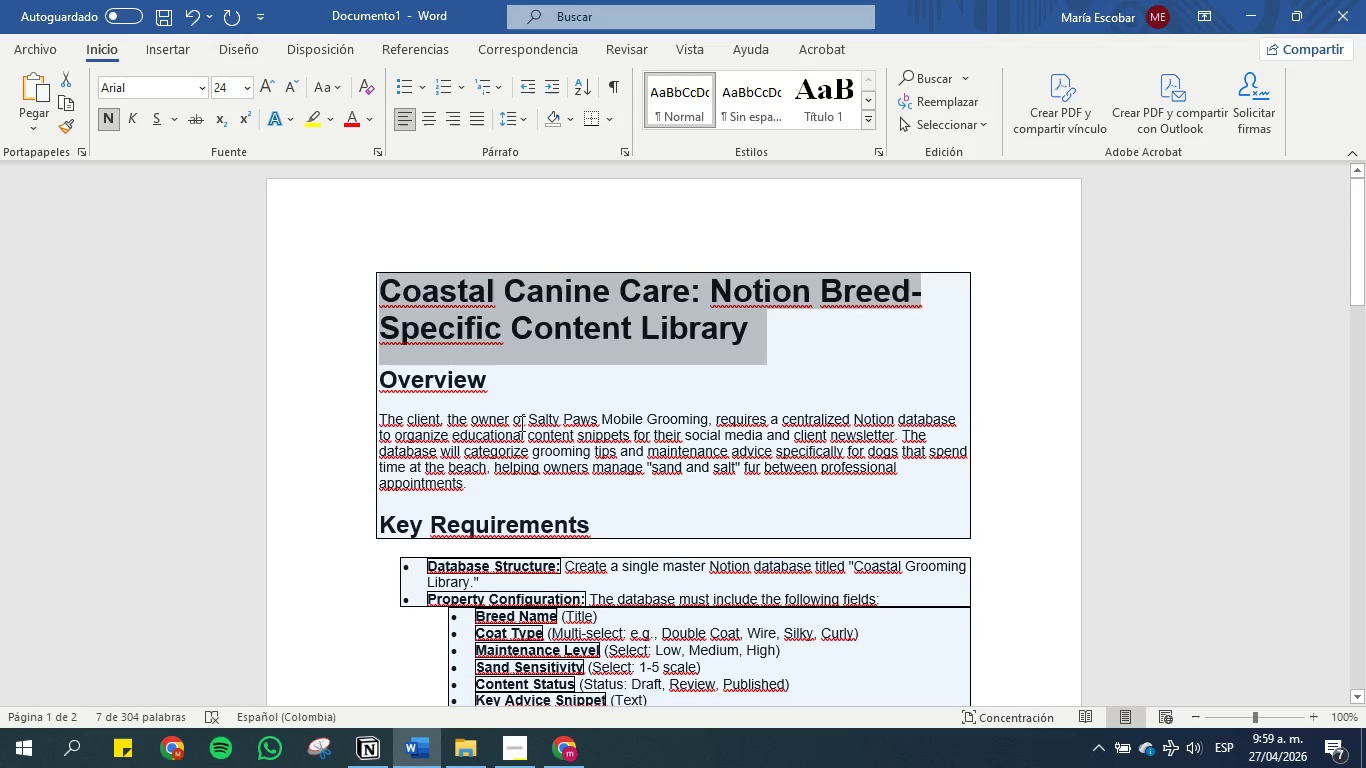 
left_click([538, 443])
 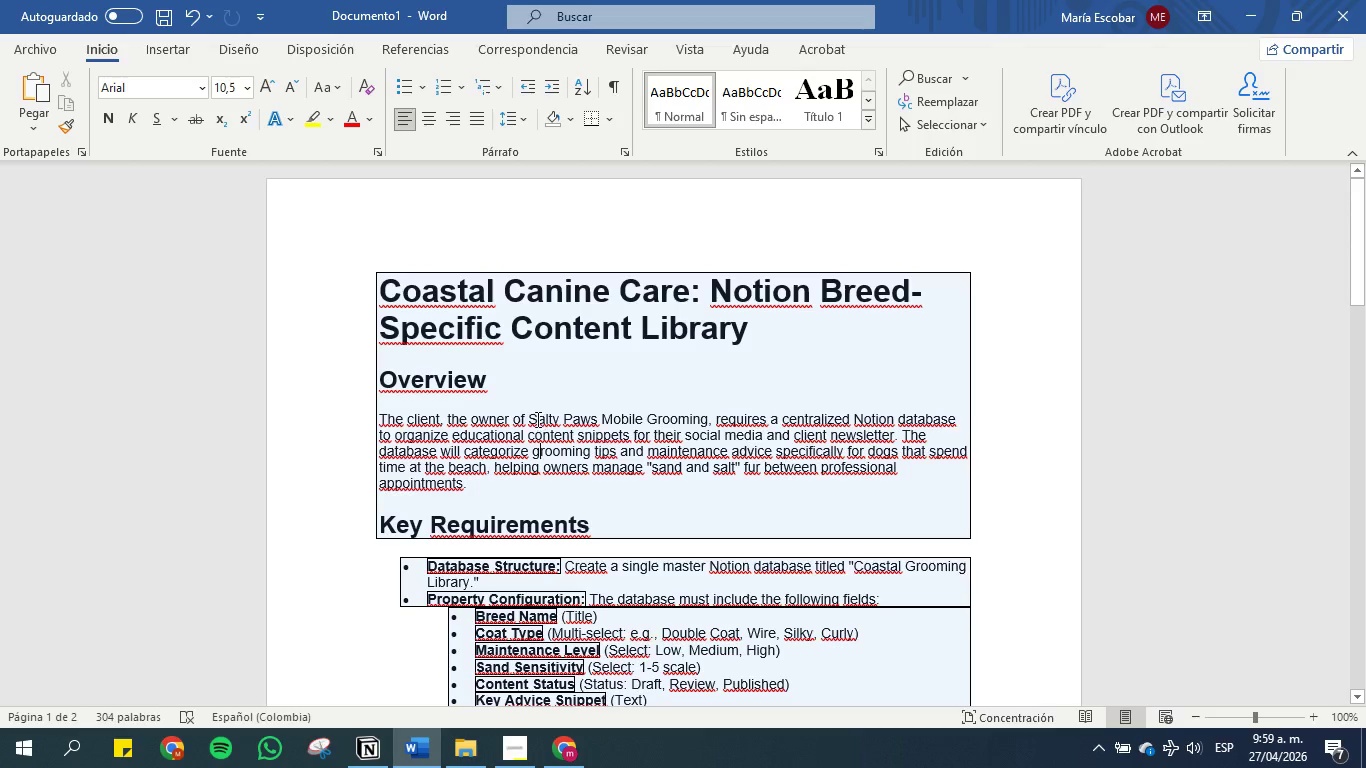 
left_click_drag(start_coordinate=[530, 417], to_coordinate=[687, 417])
 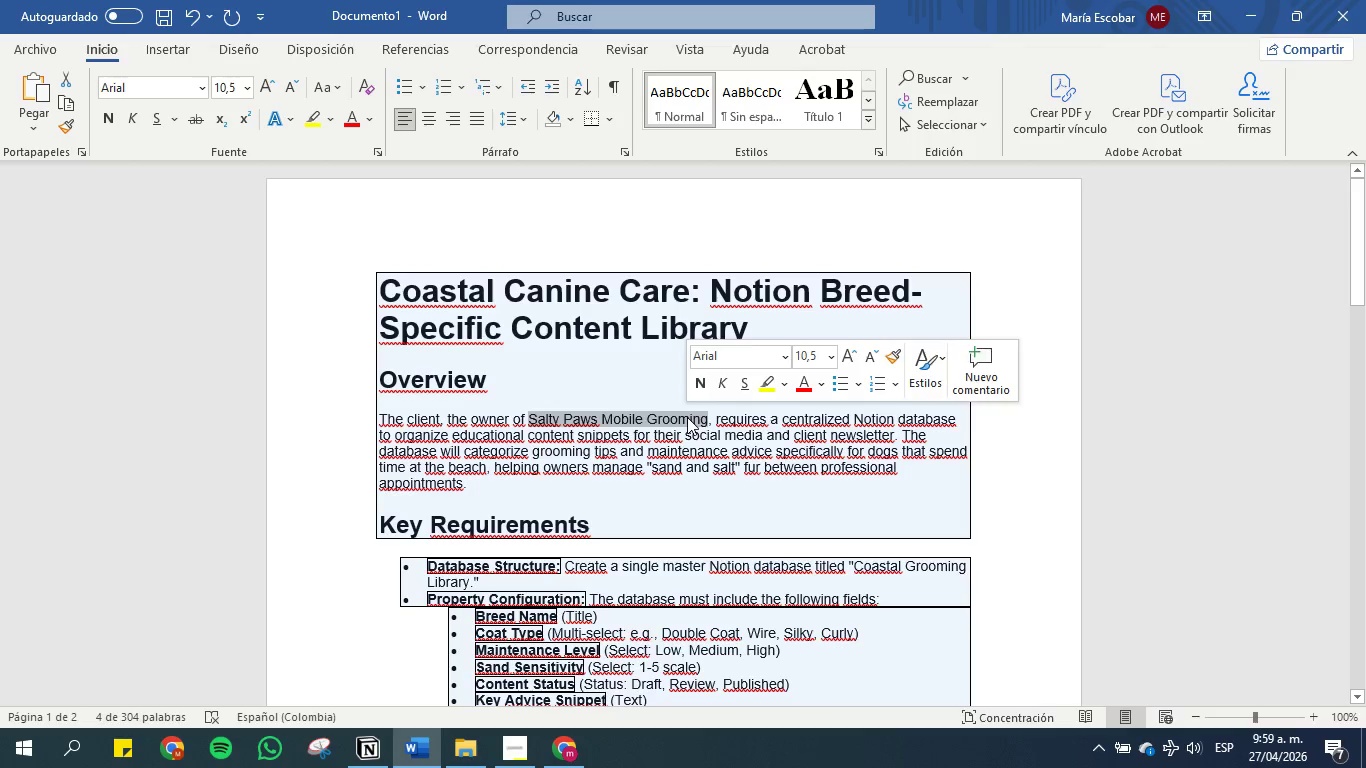 
key(Control+C)
 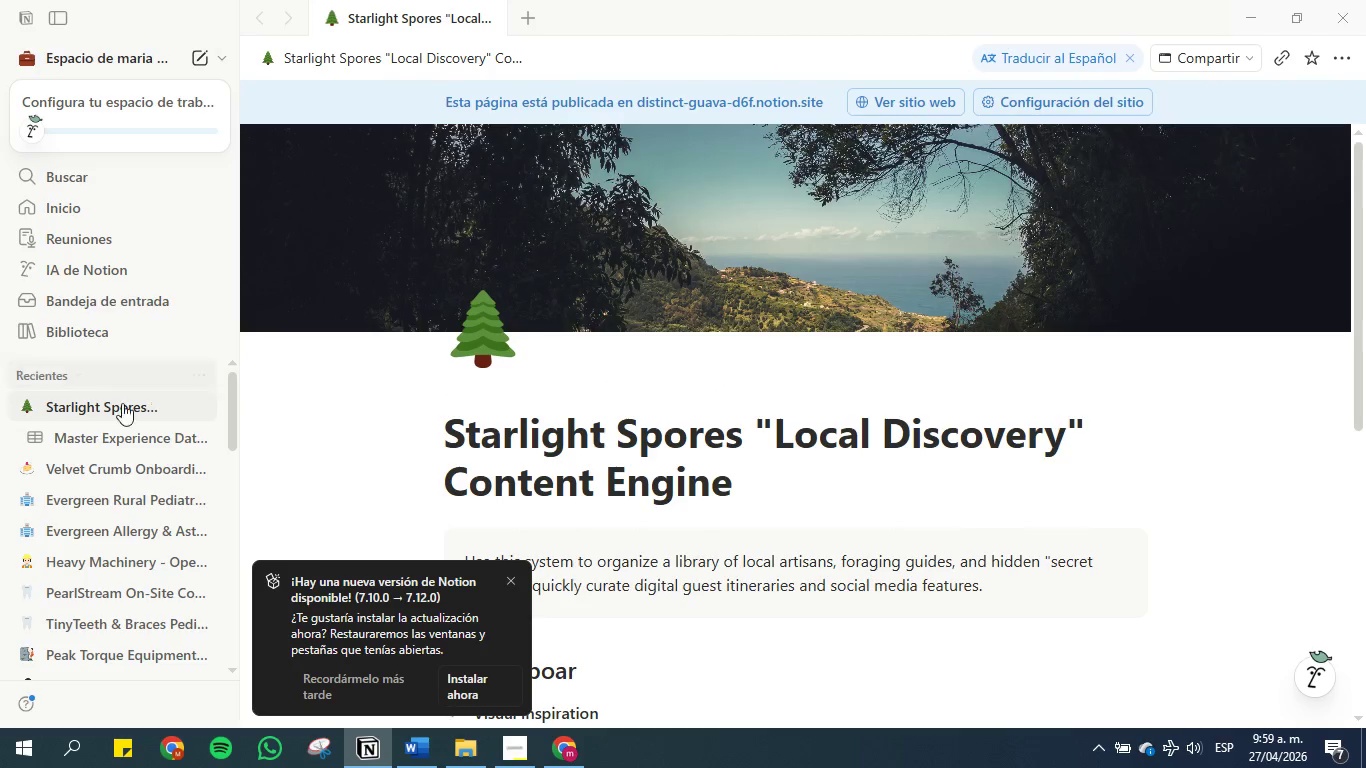 
left_click([197, 56])
 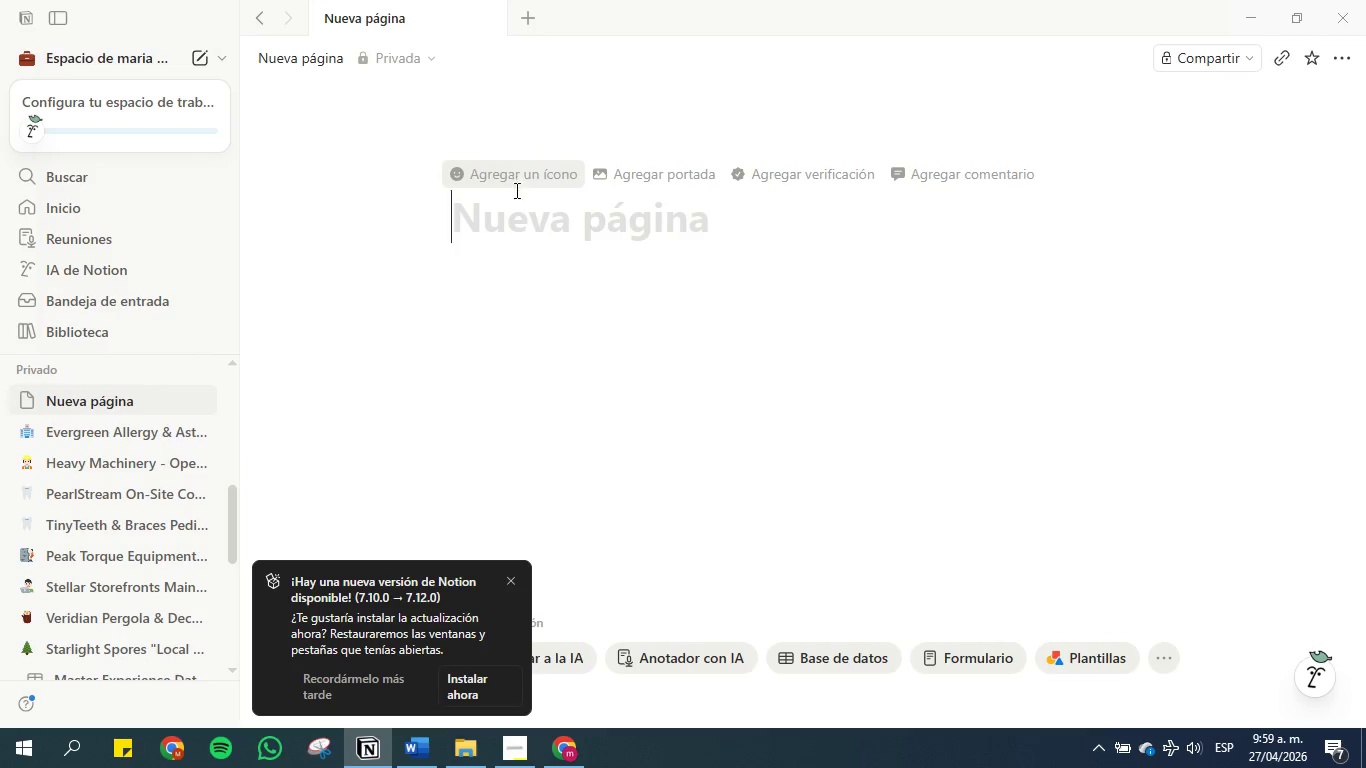 
left_click([515, 220])
 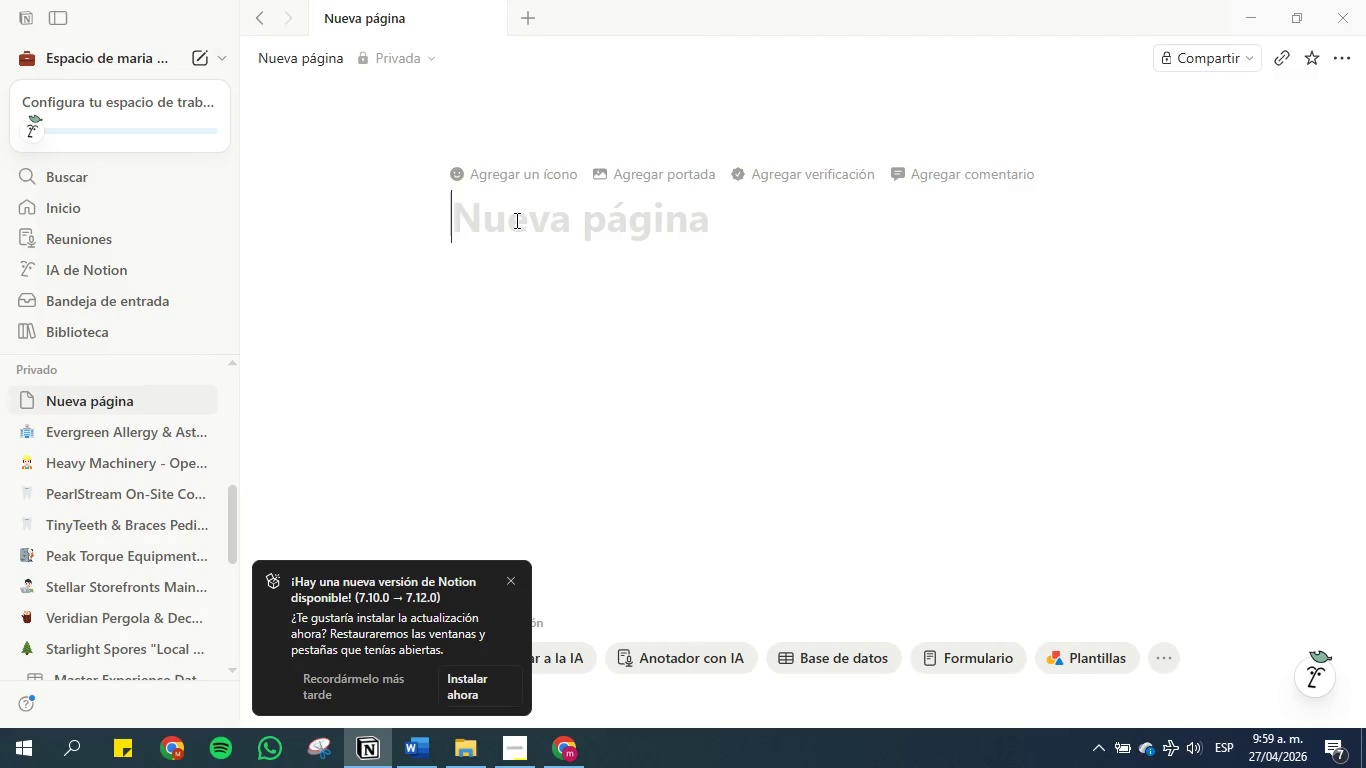 
key(Control+V)
 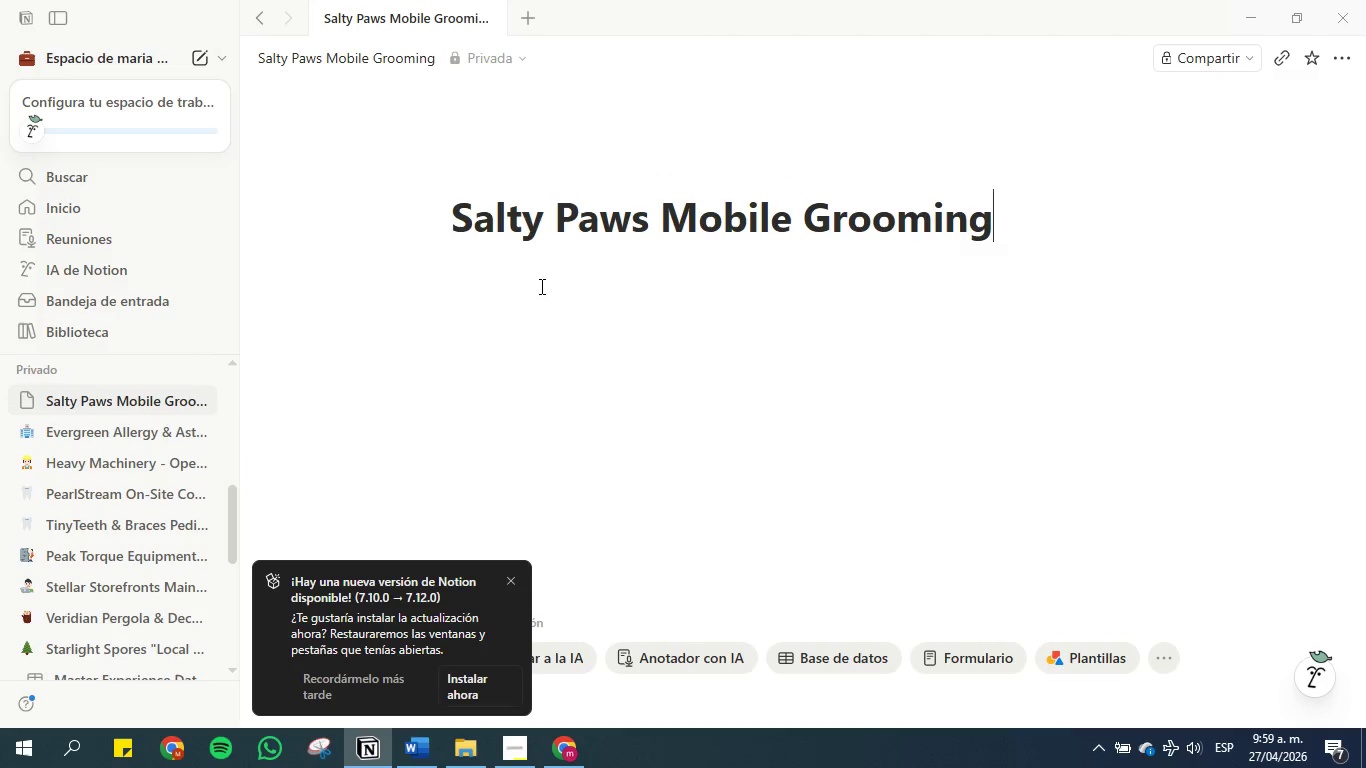 
left_click([540, 286])
 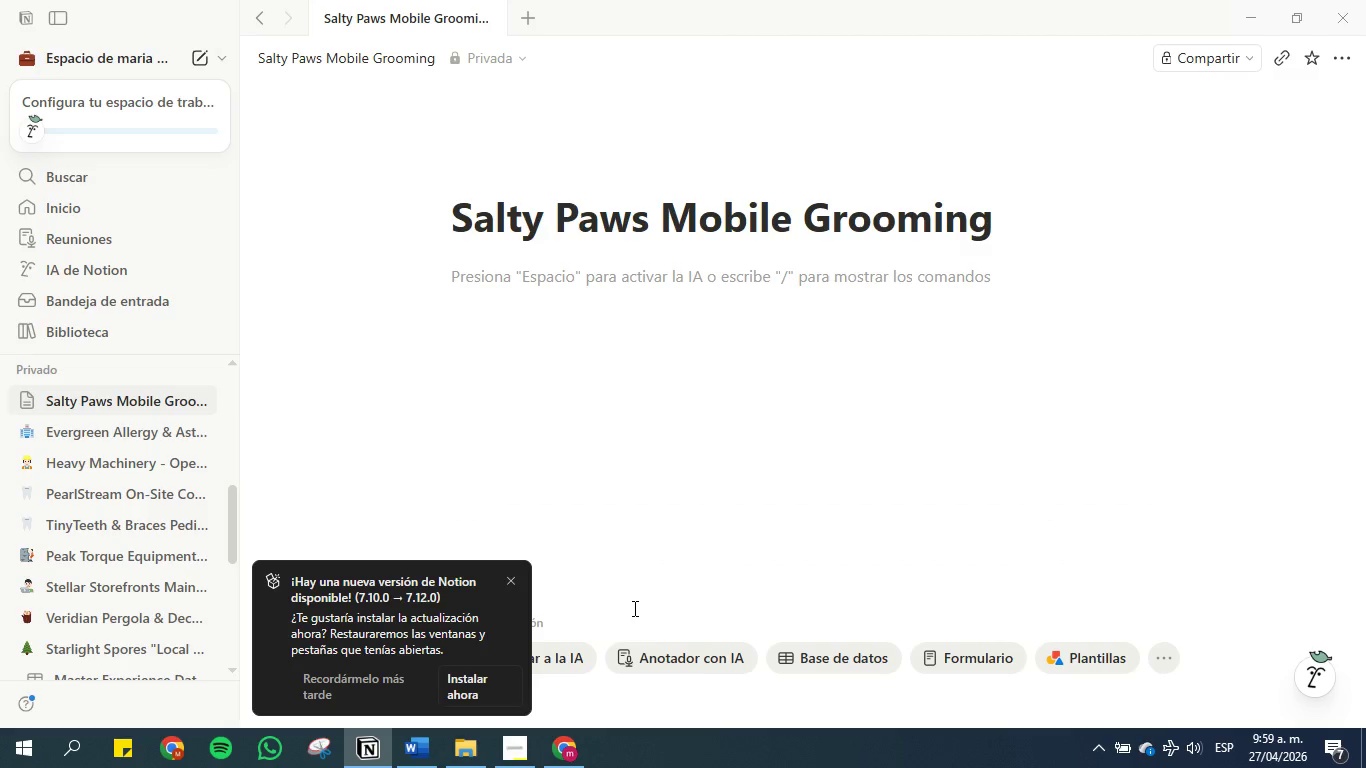 
left_click([412, 754])
 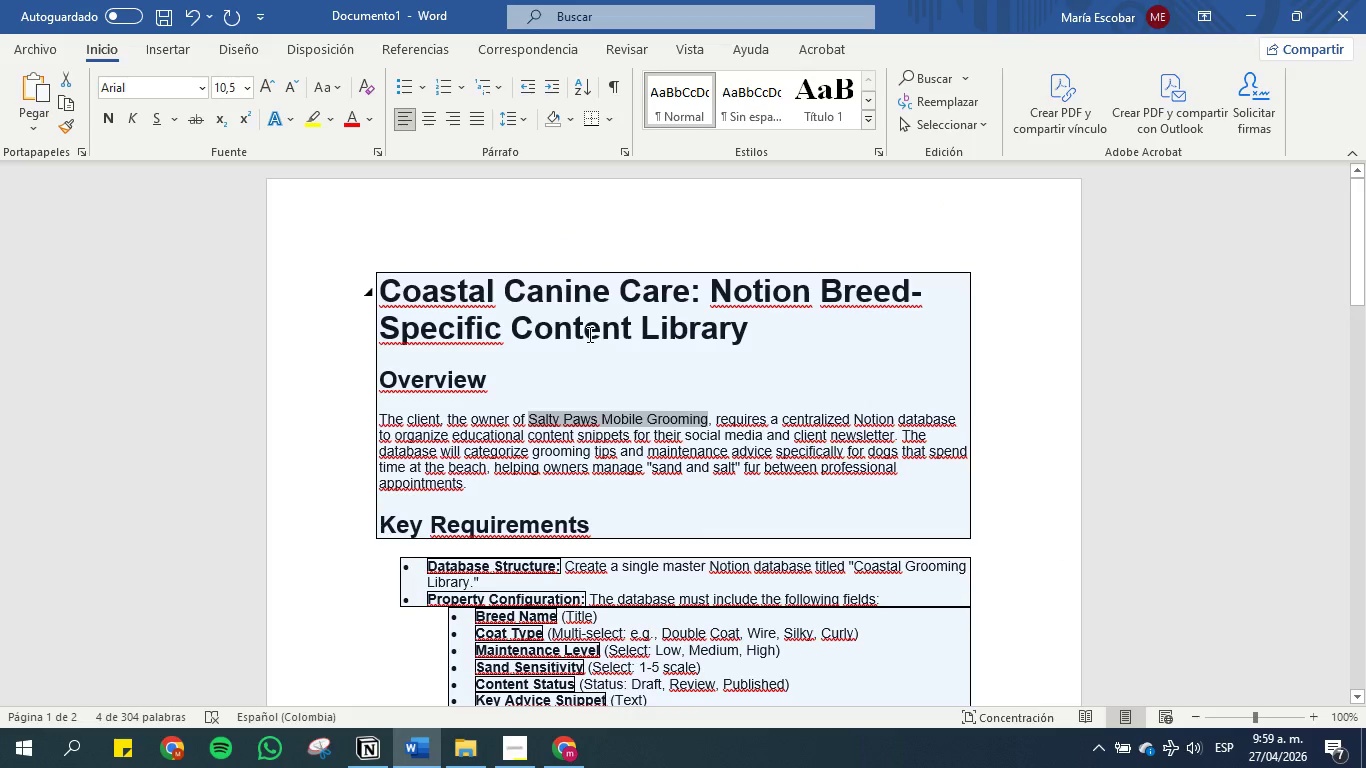 
left_click_drag(start_coordinate=[749, 329], to_coordinate=[376, 302])
 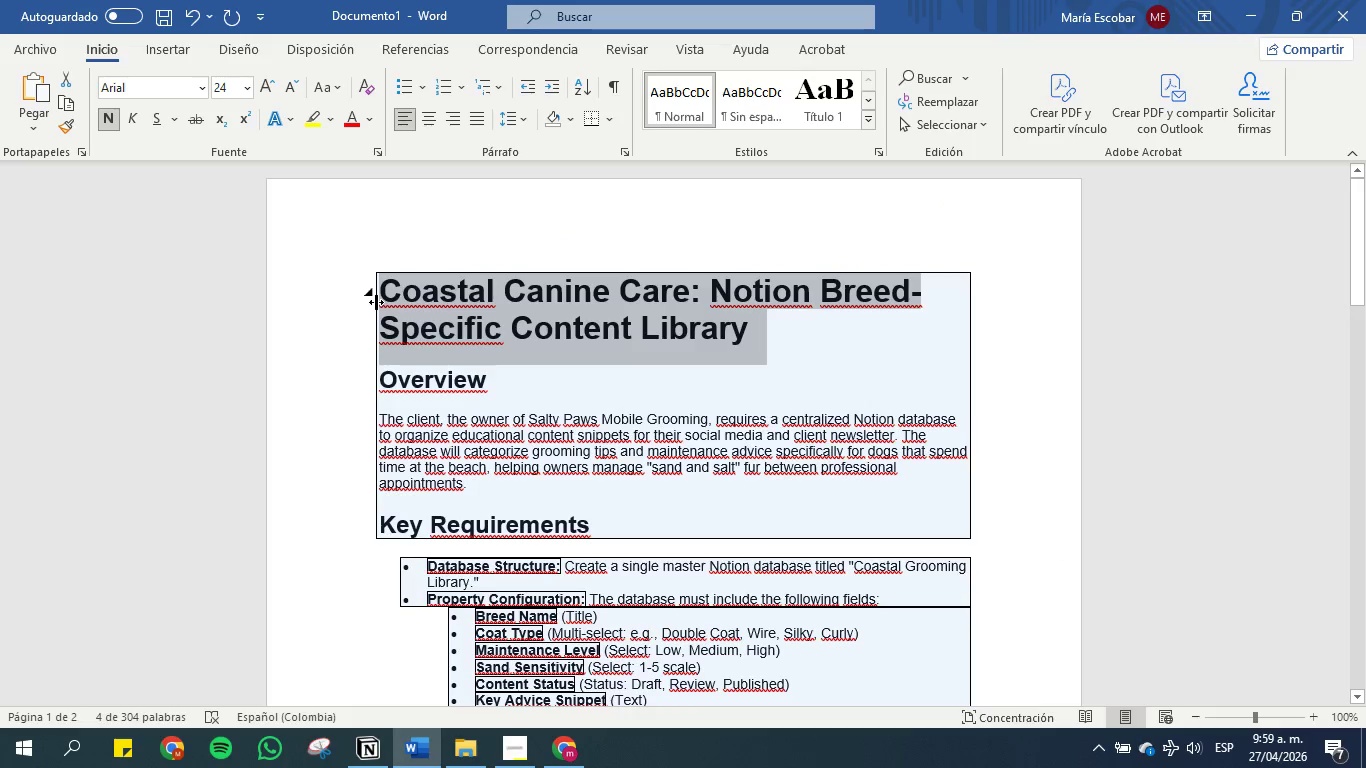 
key(Control+C)
 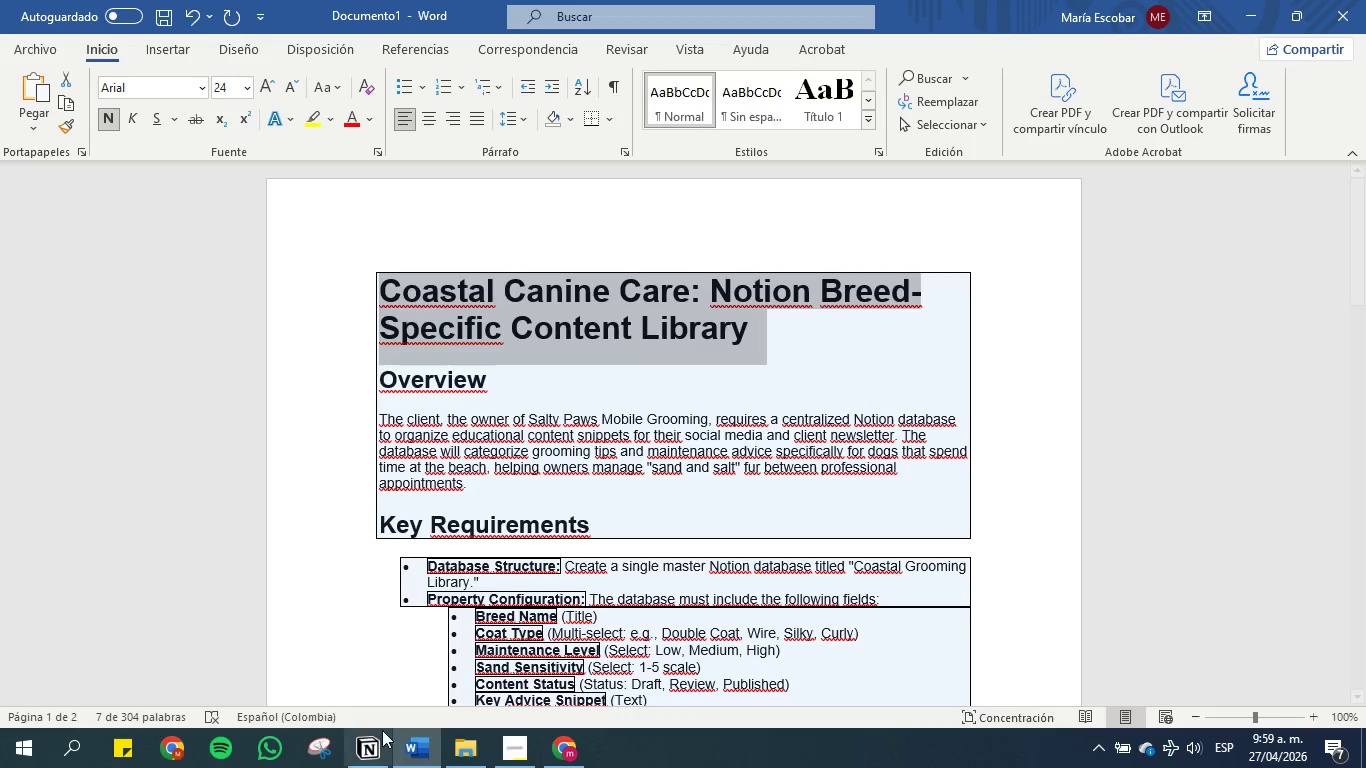 
left_click([369, 735])
 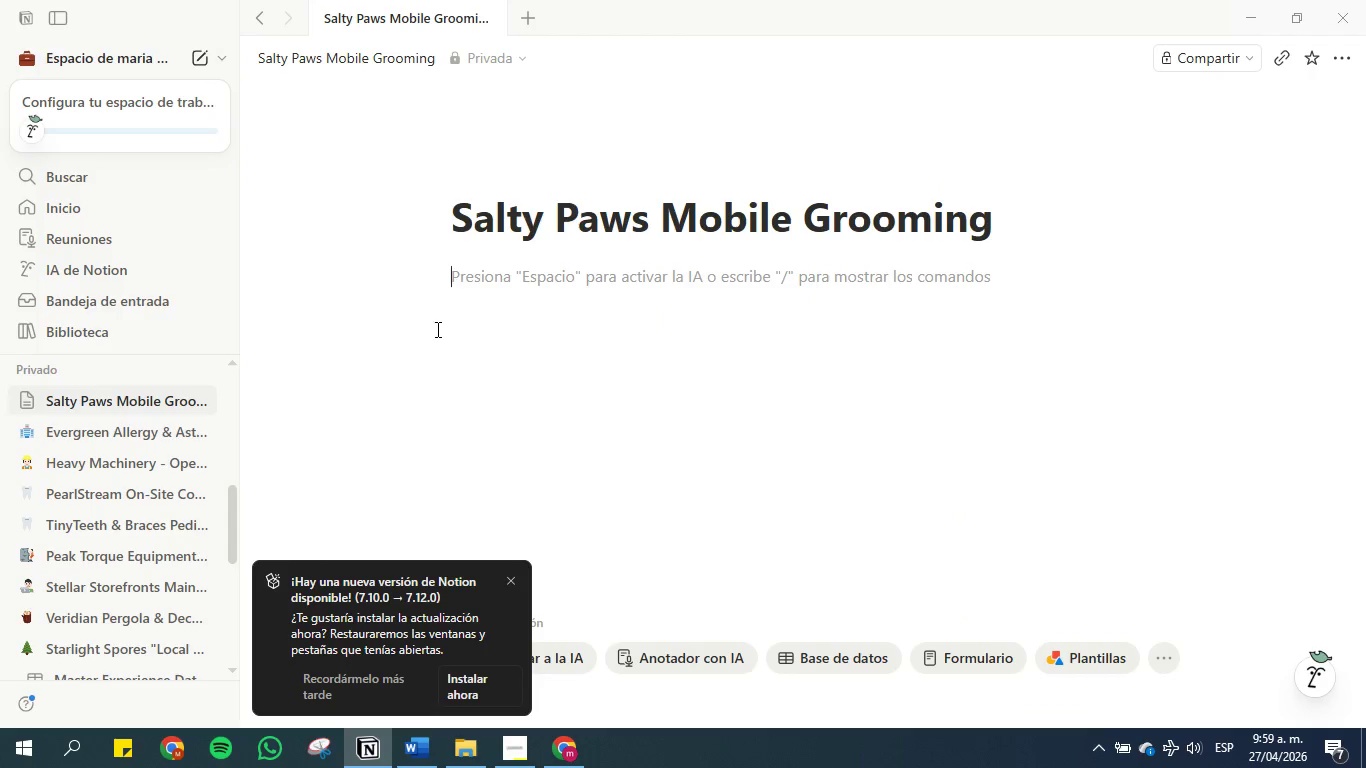 
key(Control+V)
 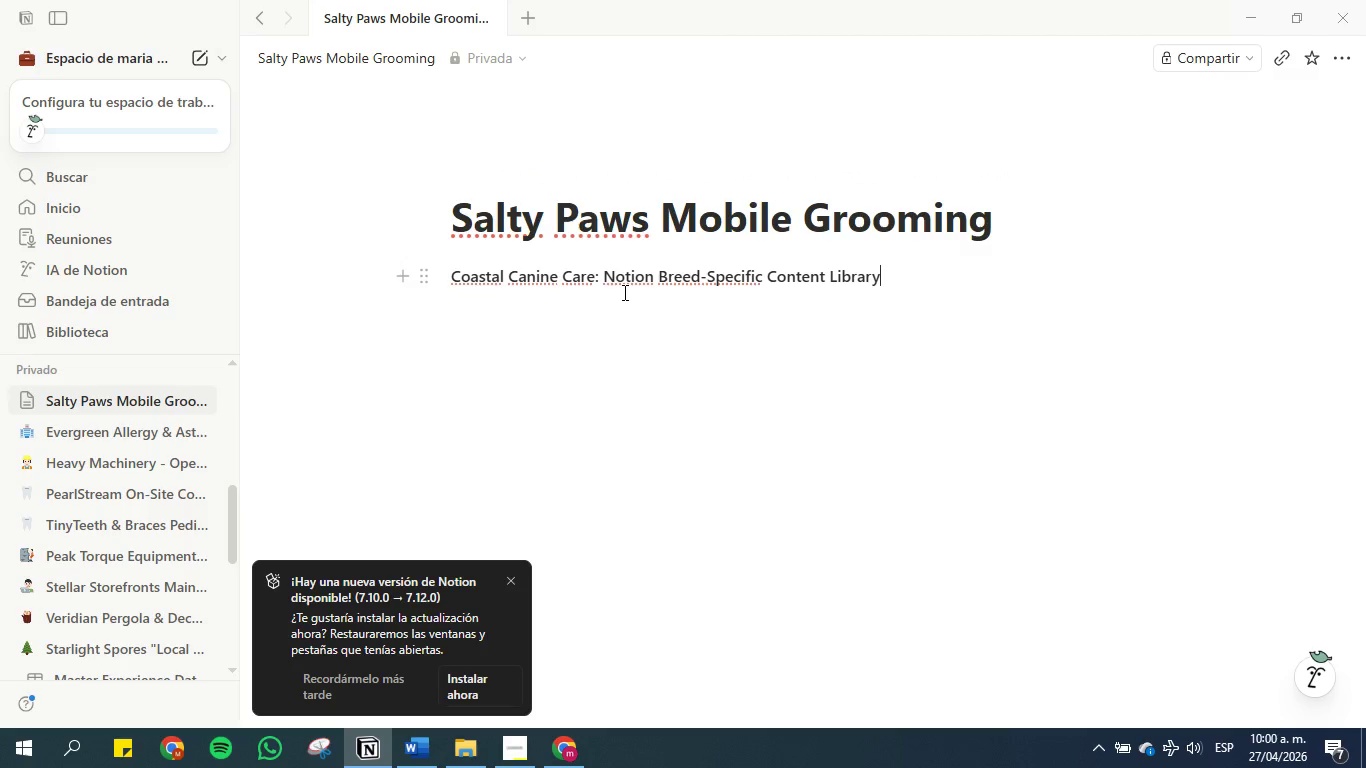 
wait(7.66)
 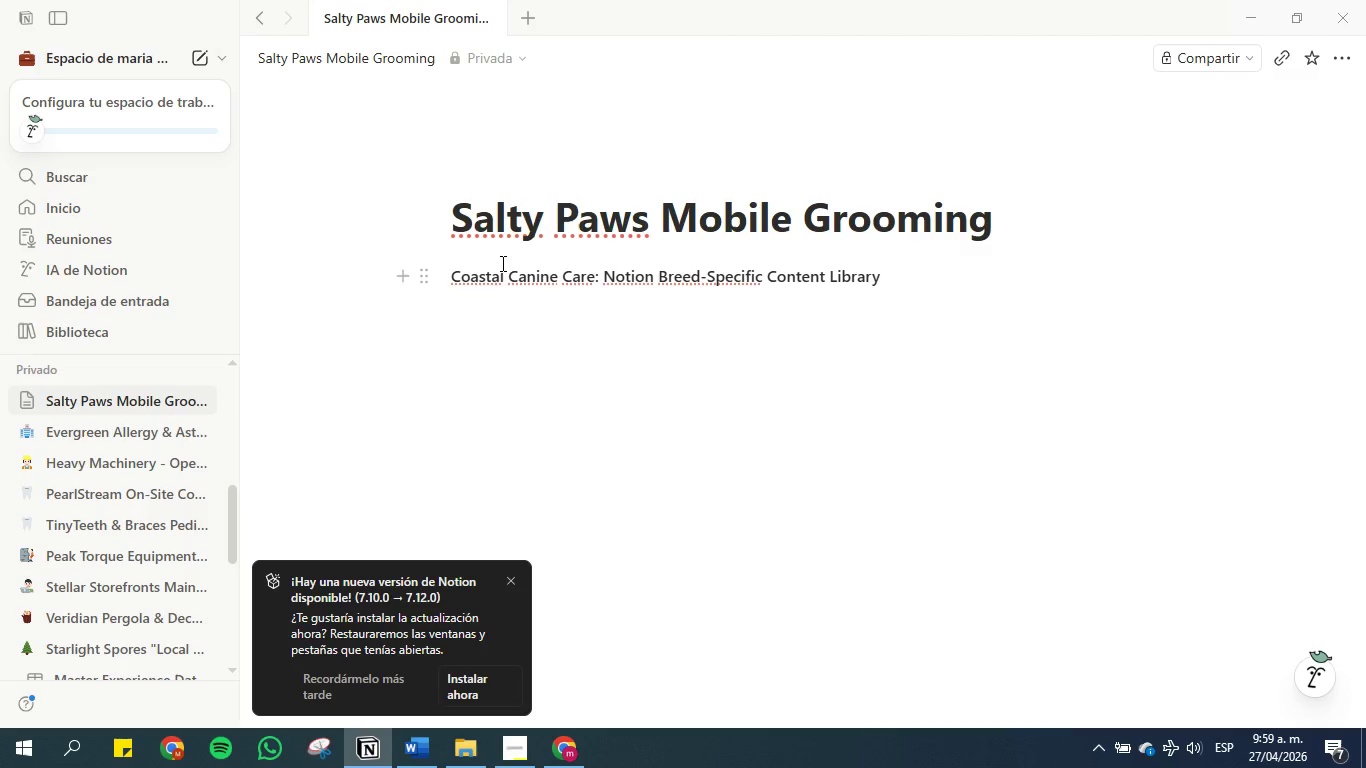 
left_click_drag(start_coordinate=[655, 276], to_coordinate=[602, 277])
 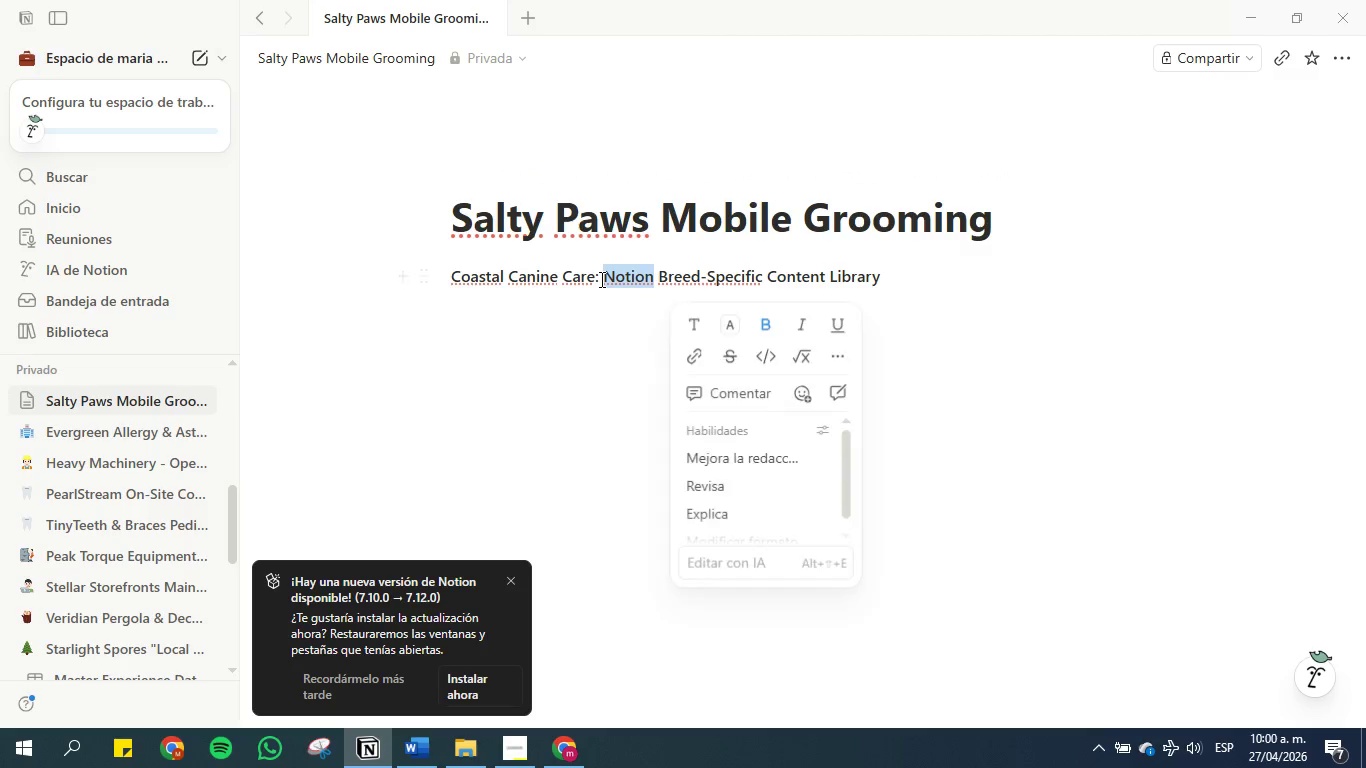 
key(Enter)
 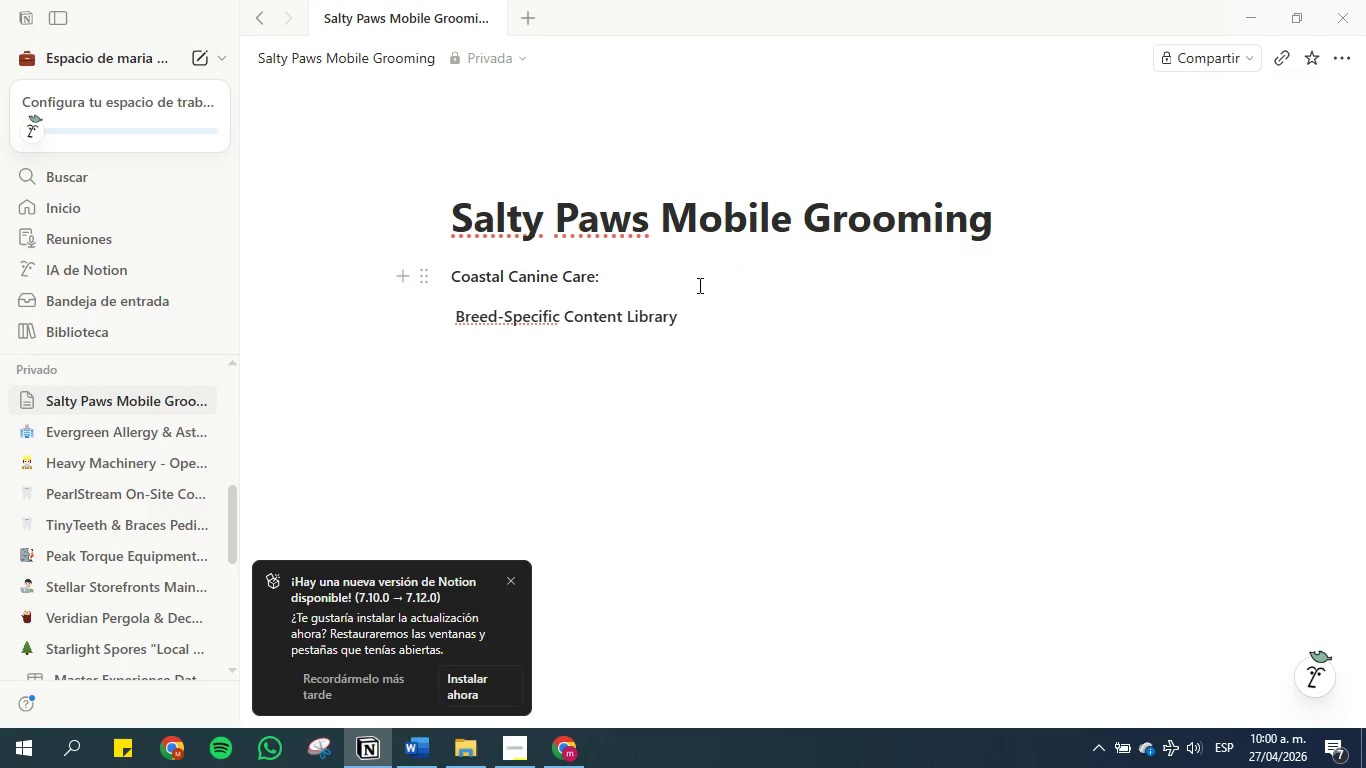 
key(Enter)
 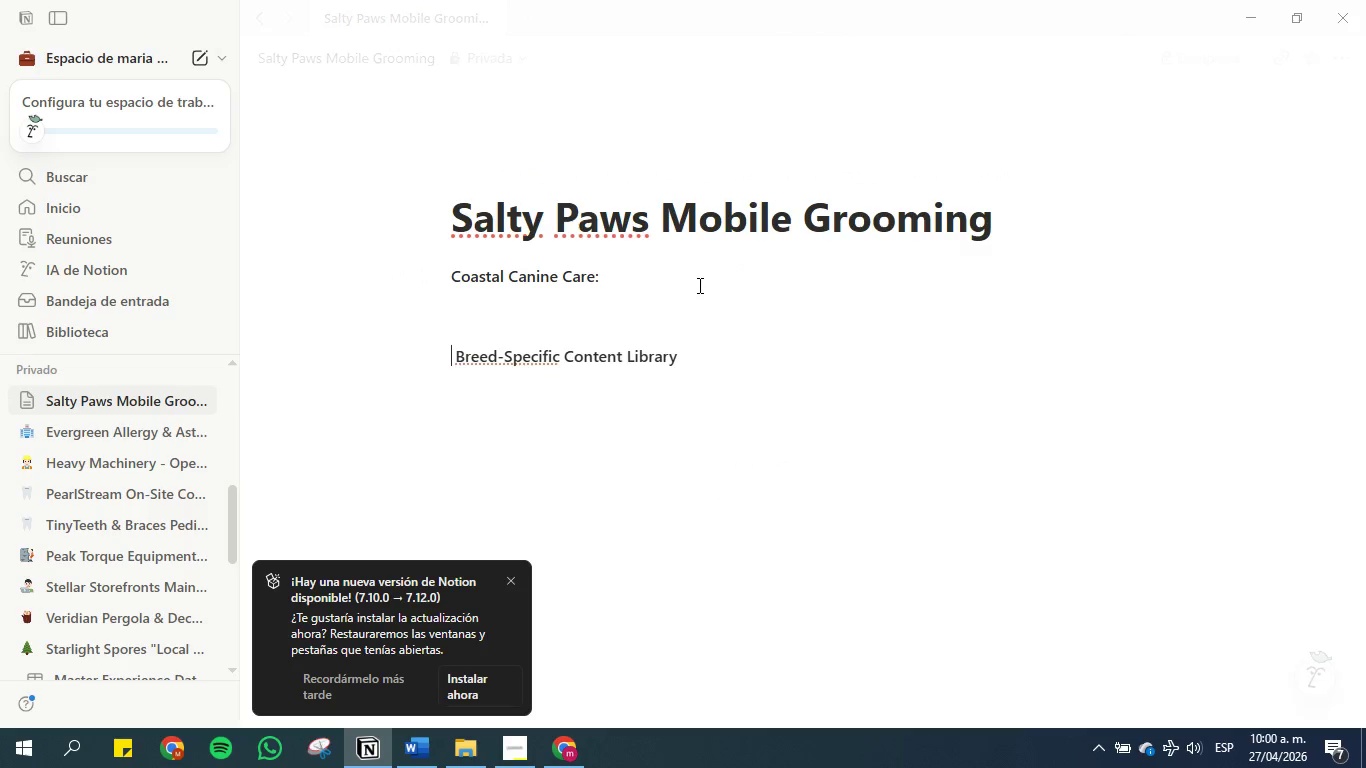 
key(Backspace)
 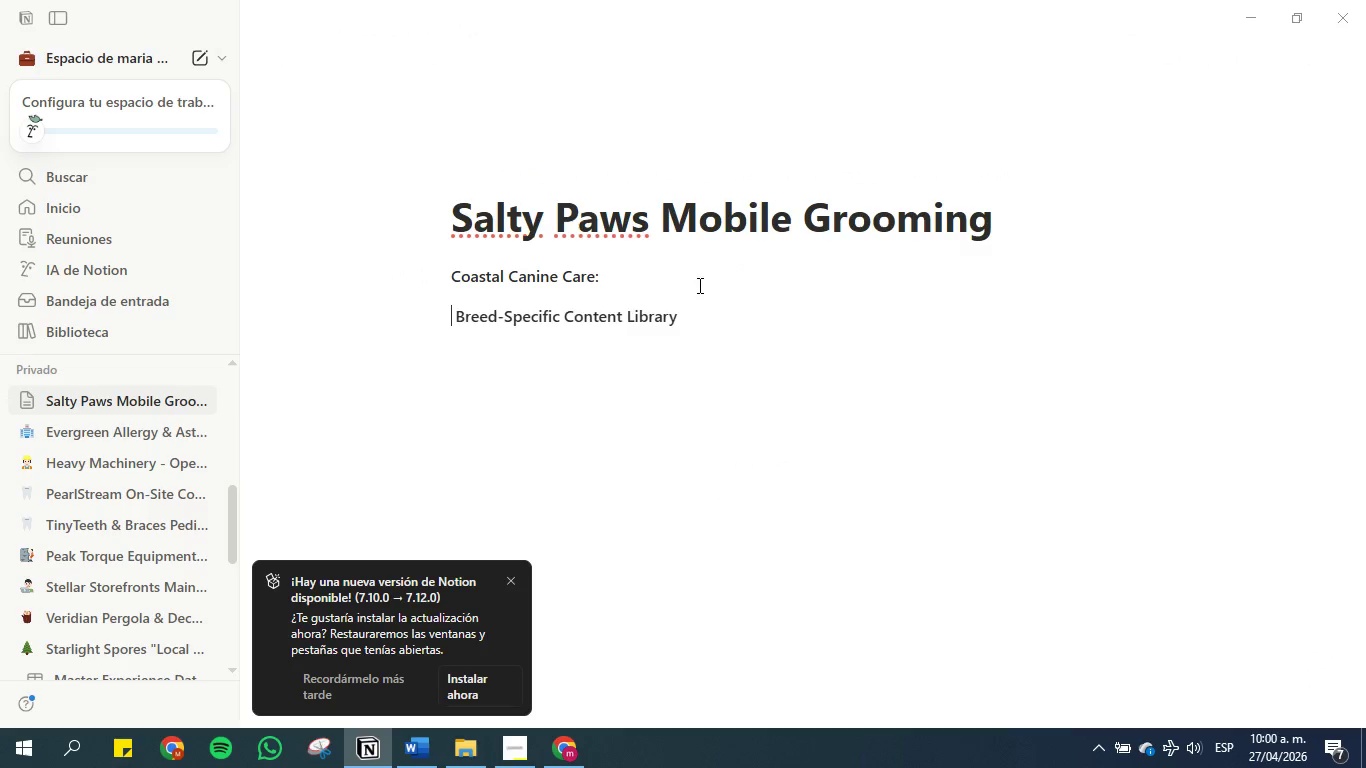 
key(Backspace)
 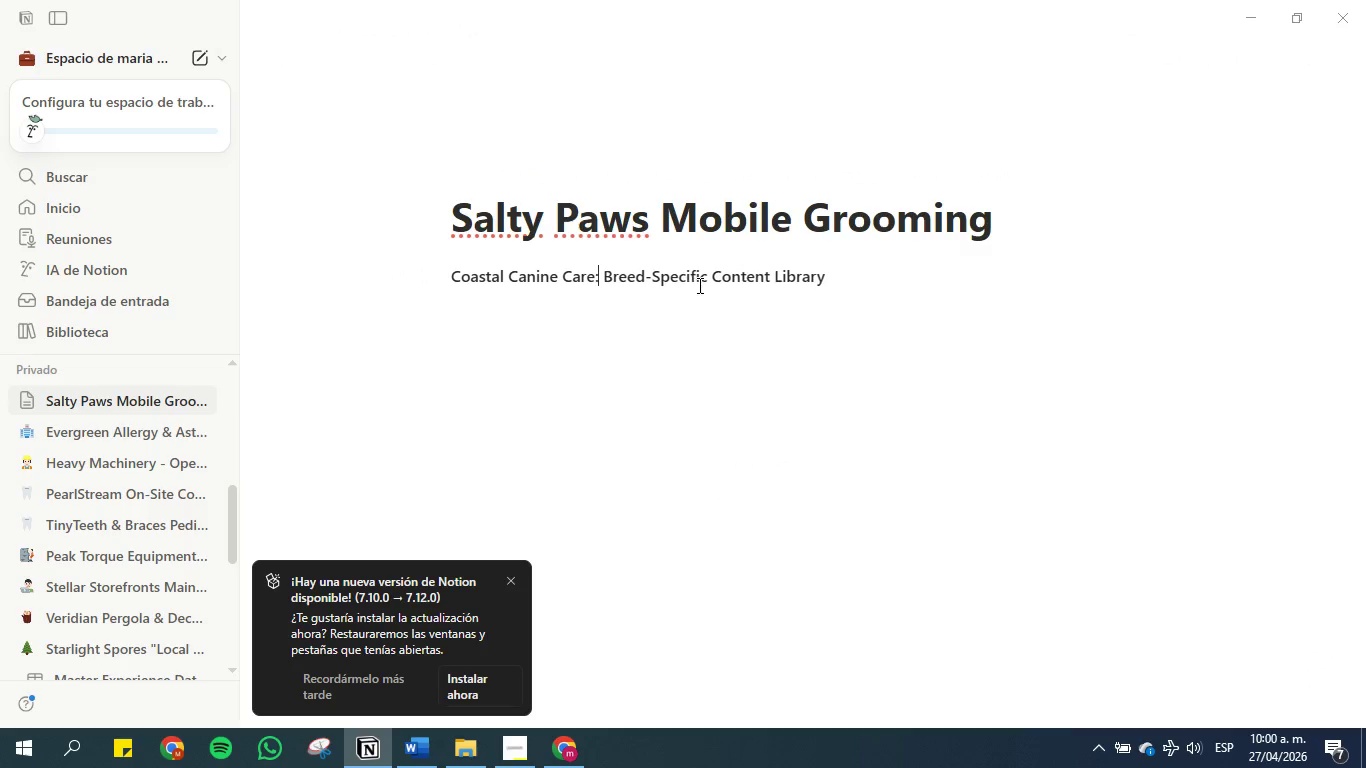 
key(Backspace)
 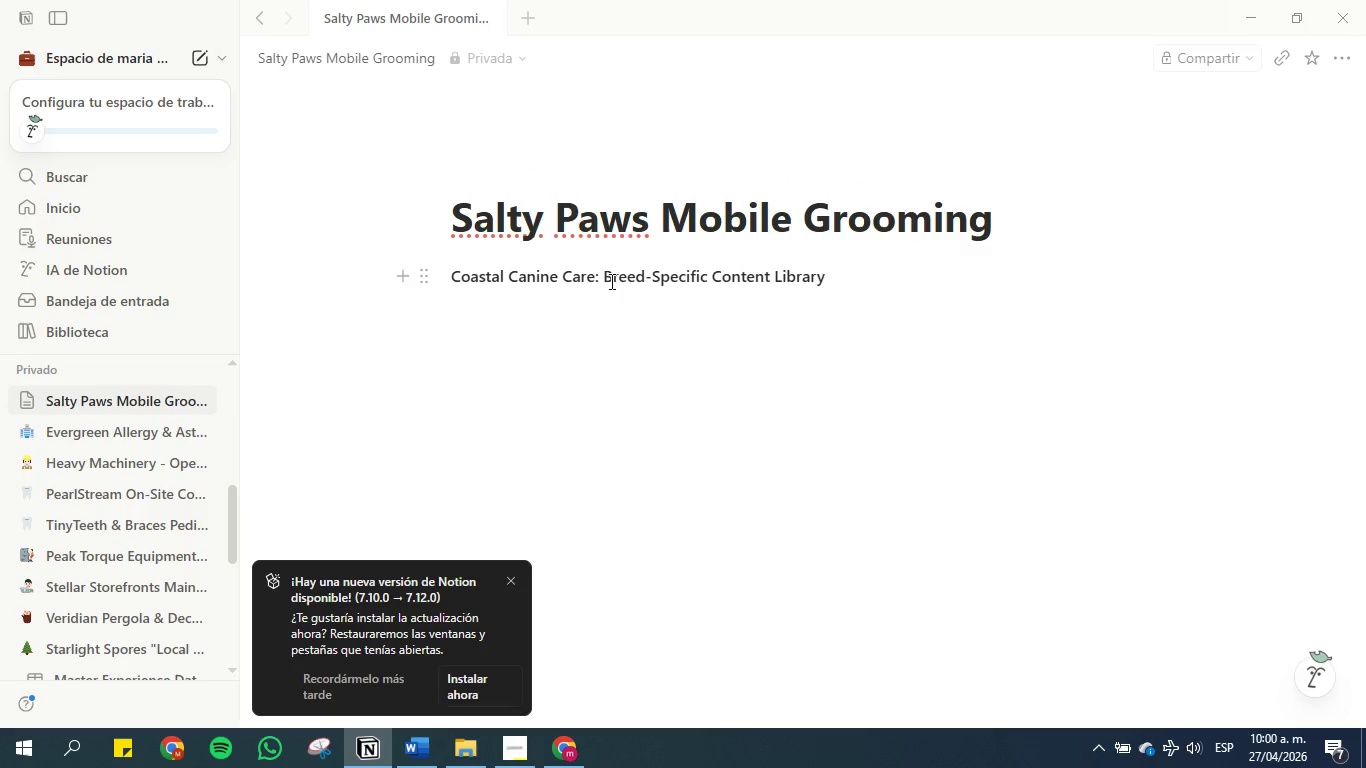 
left_click([606, 279])
 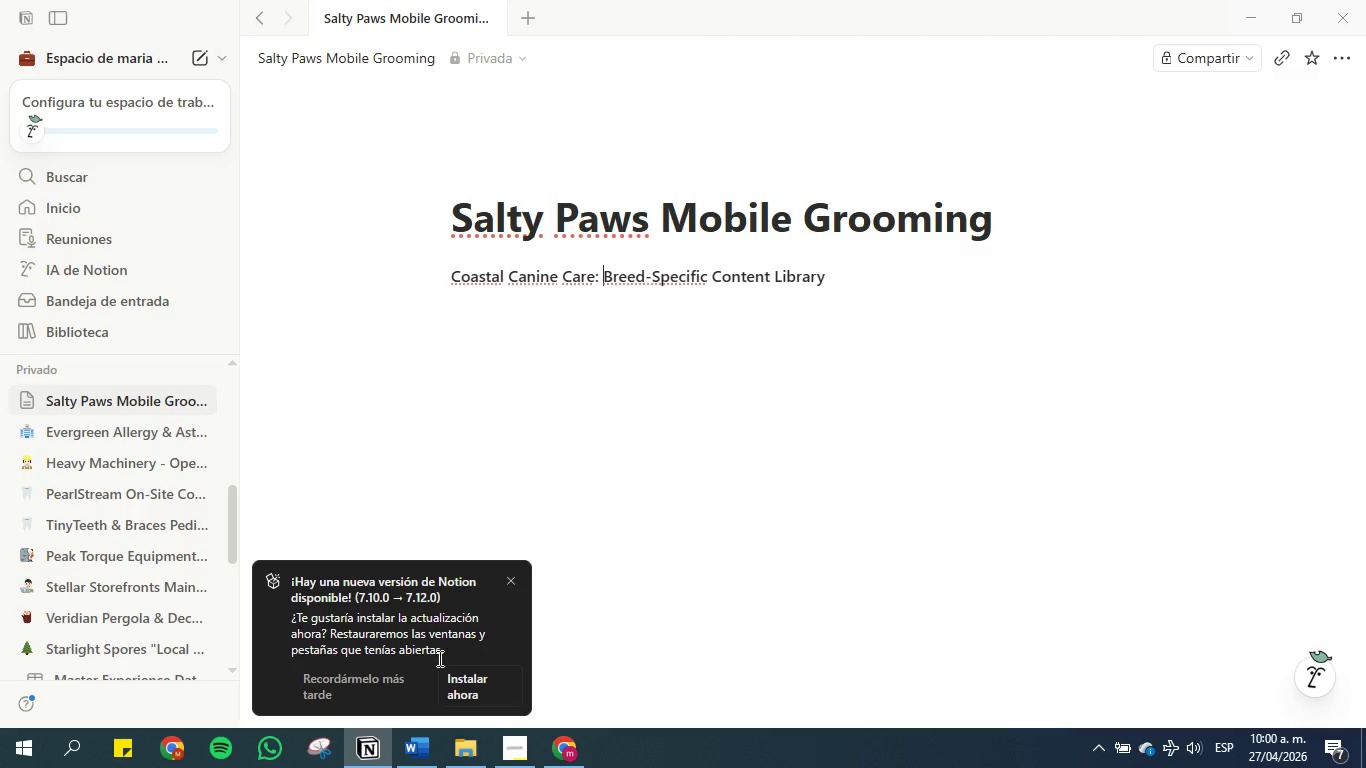 
left_click([401, 754])
 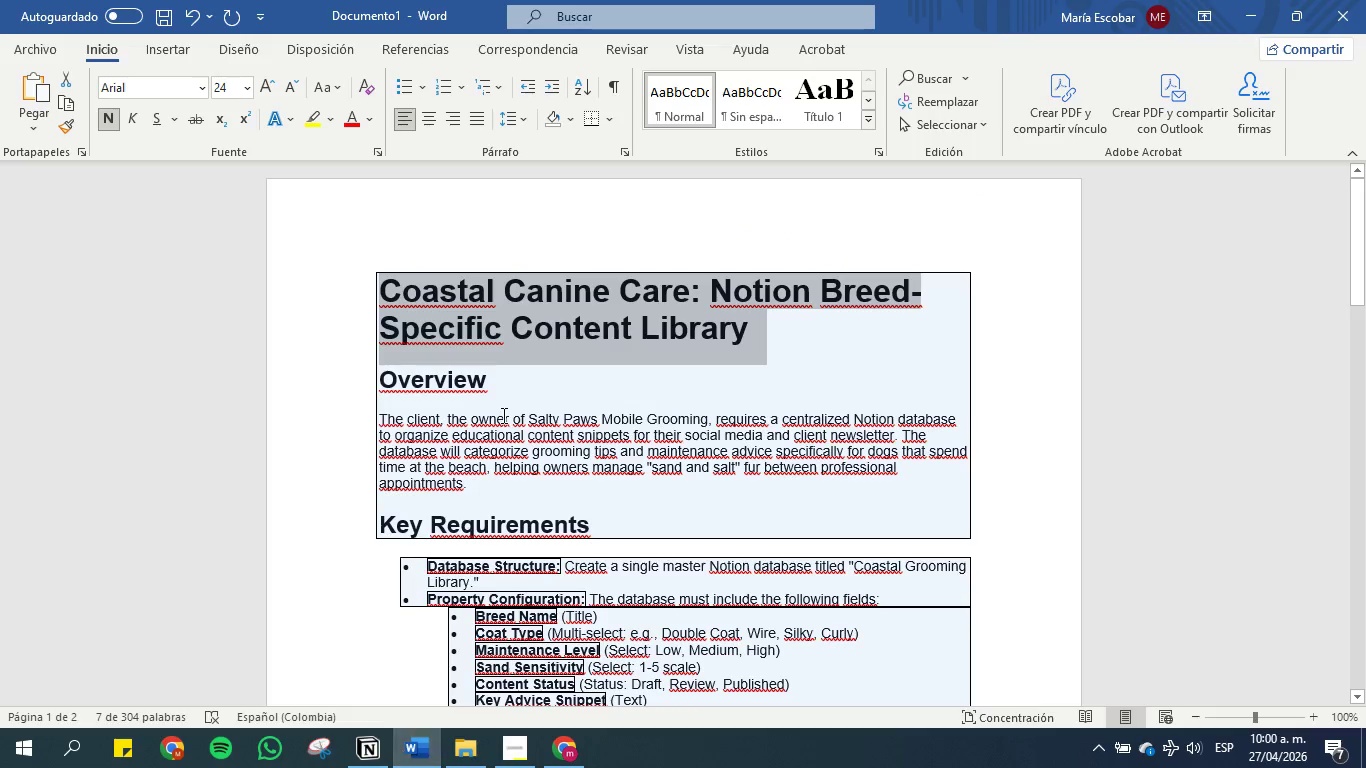 
left_click([502, 415])
 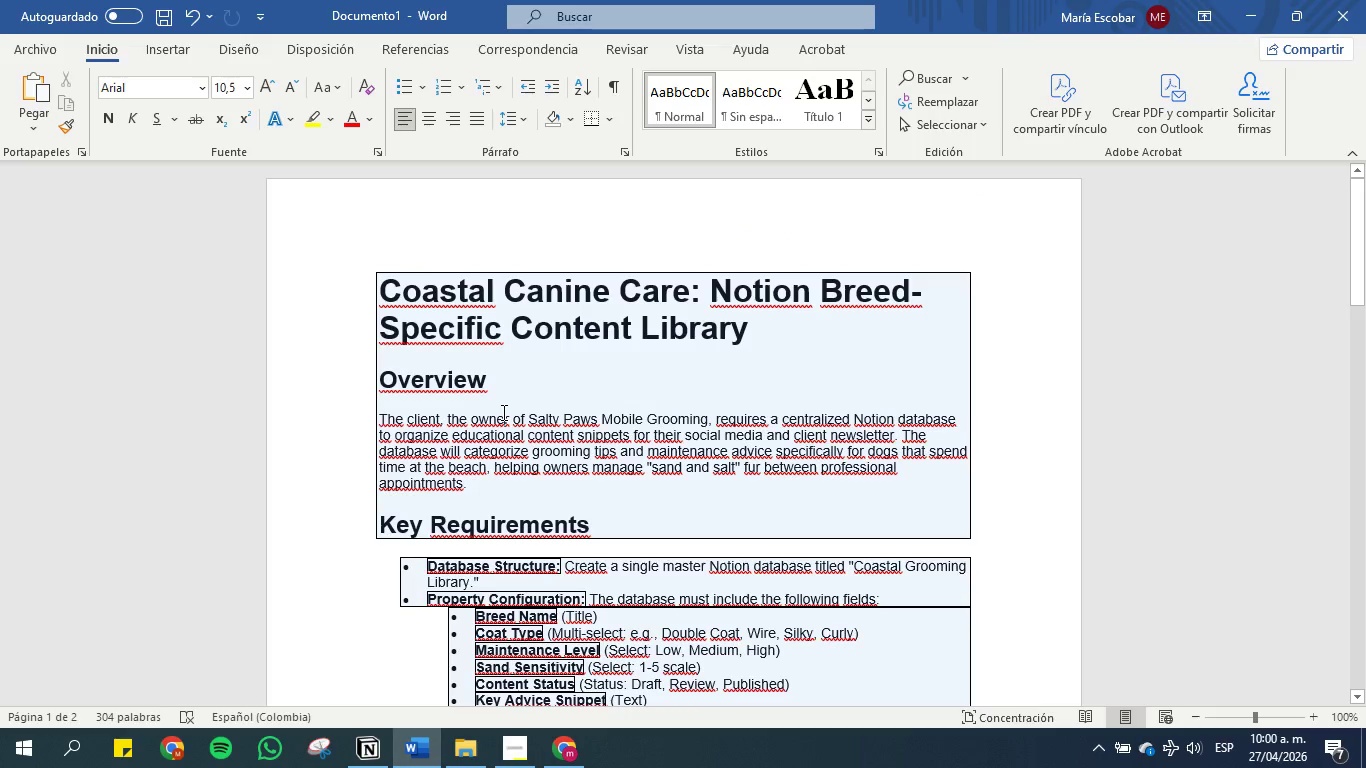 
wait(10.09)
 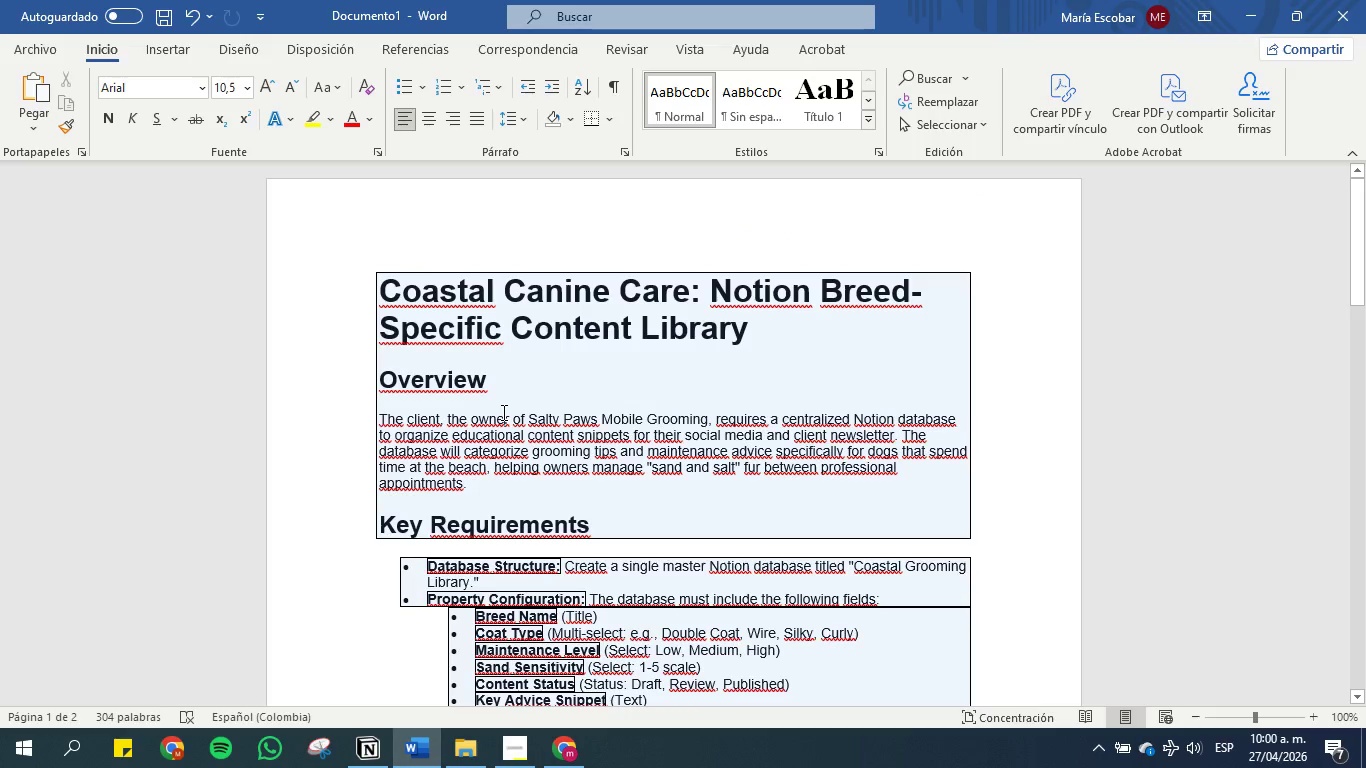 
left_click([404, 315])
 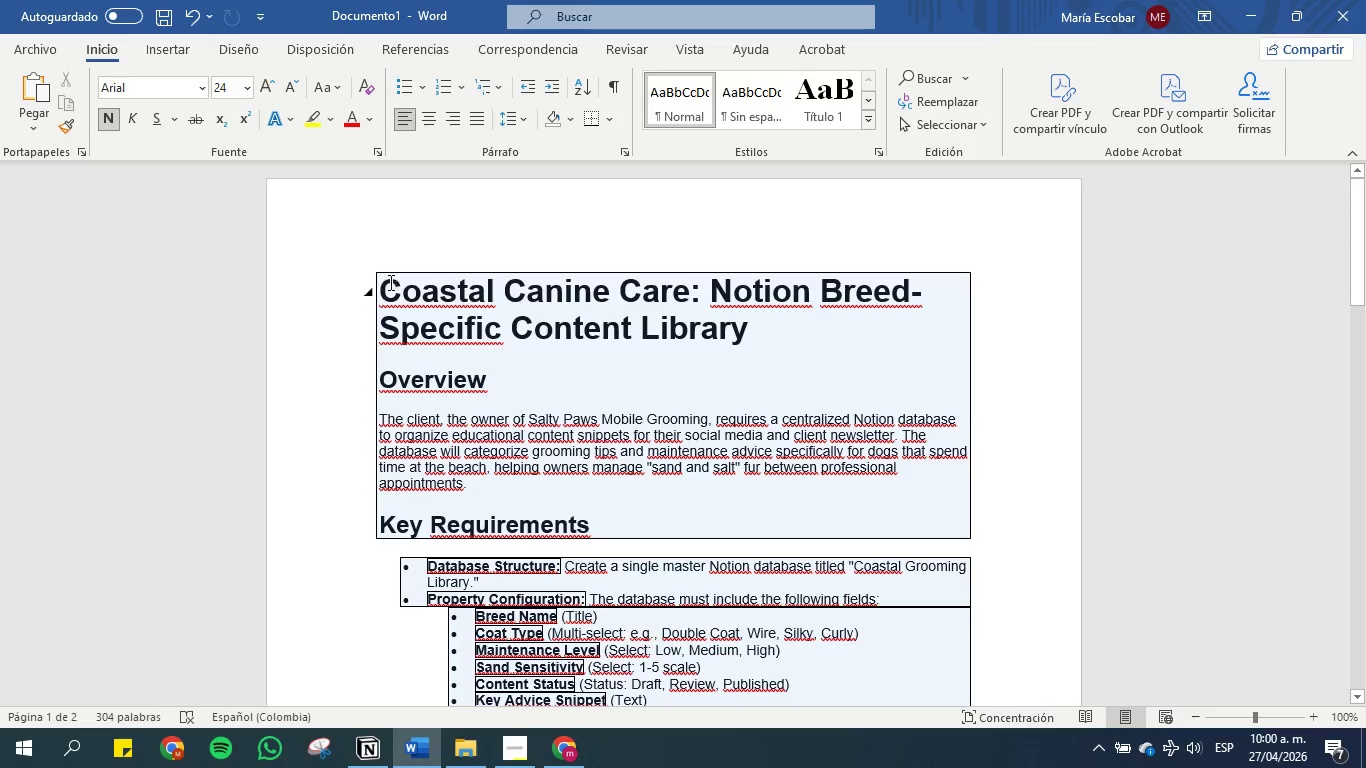 
left_click([384, 282])
 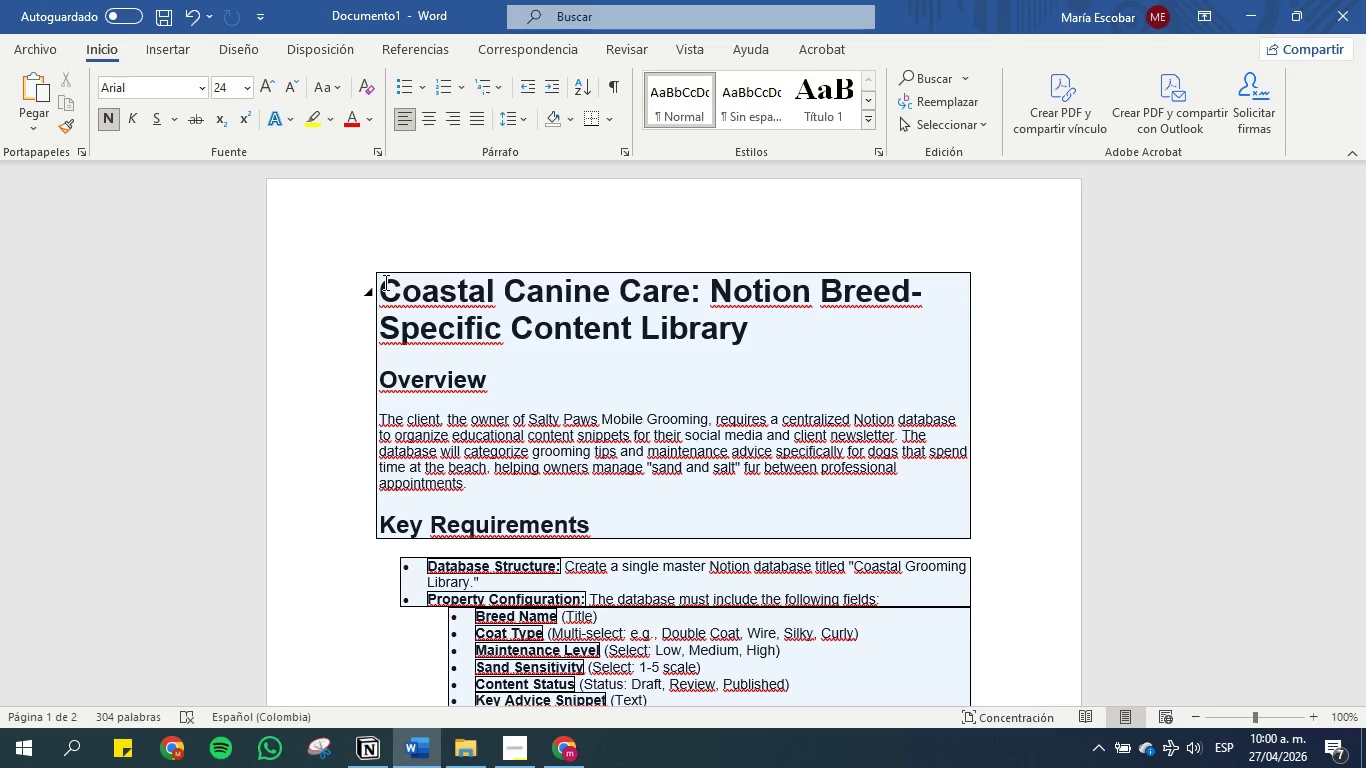 
wait(13.28)
 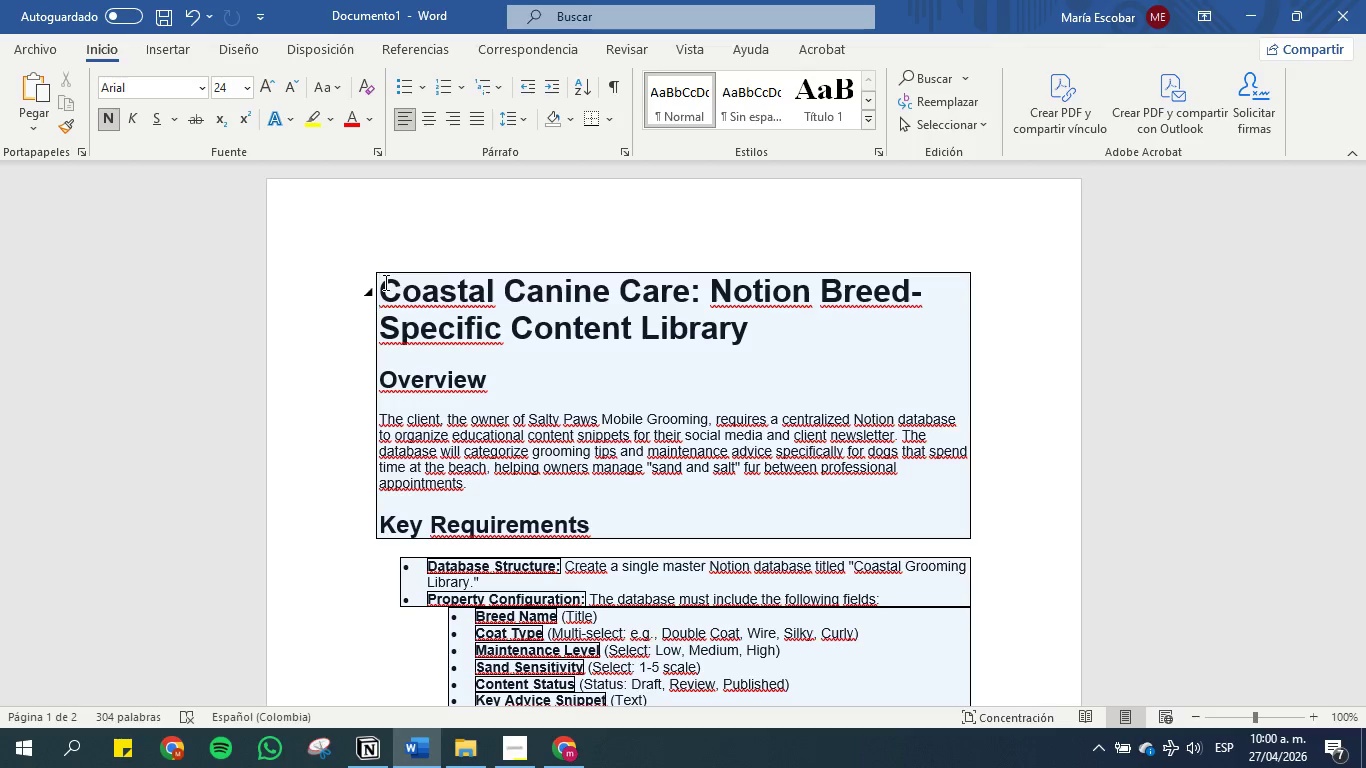 
scroll: coordinate [535, 419], scroll_direction: down, amount: 1.0
 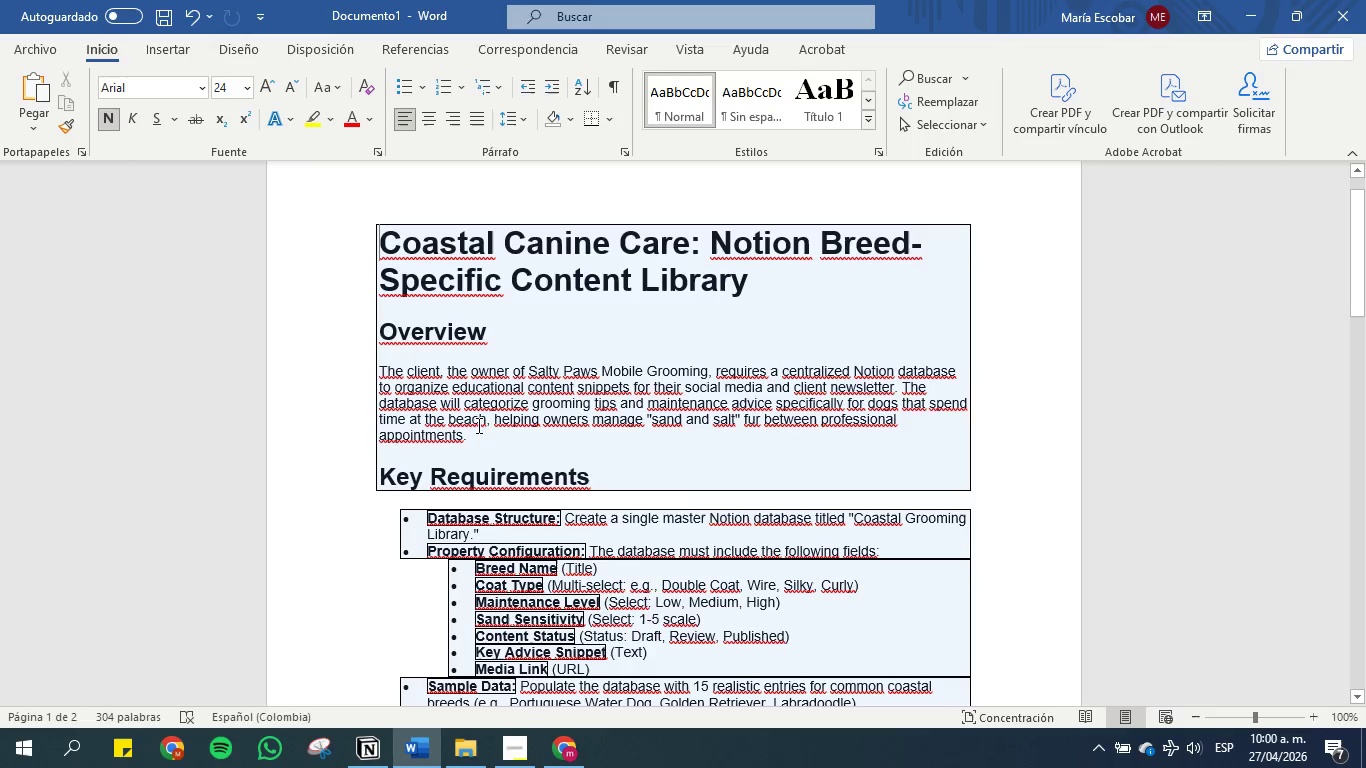 
left_click([497, 383])
 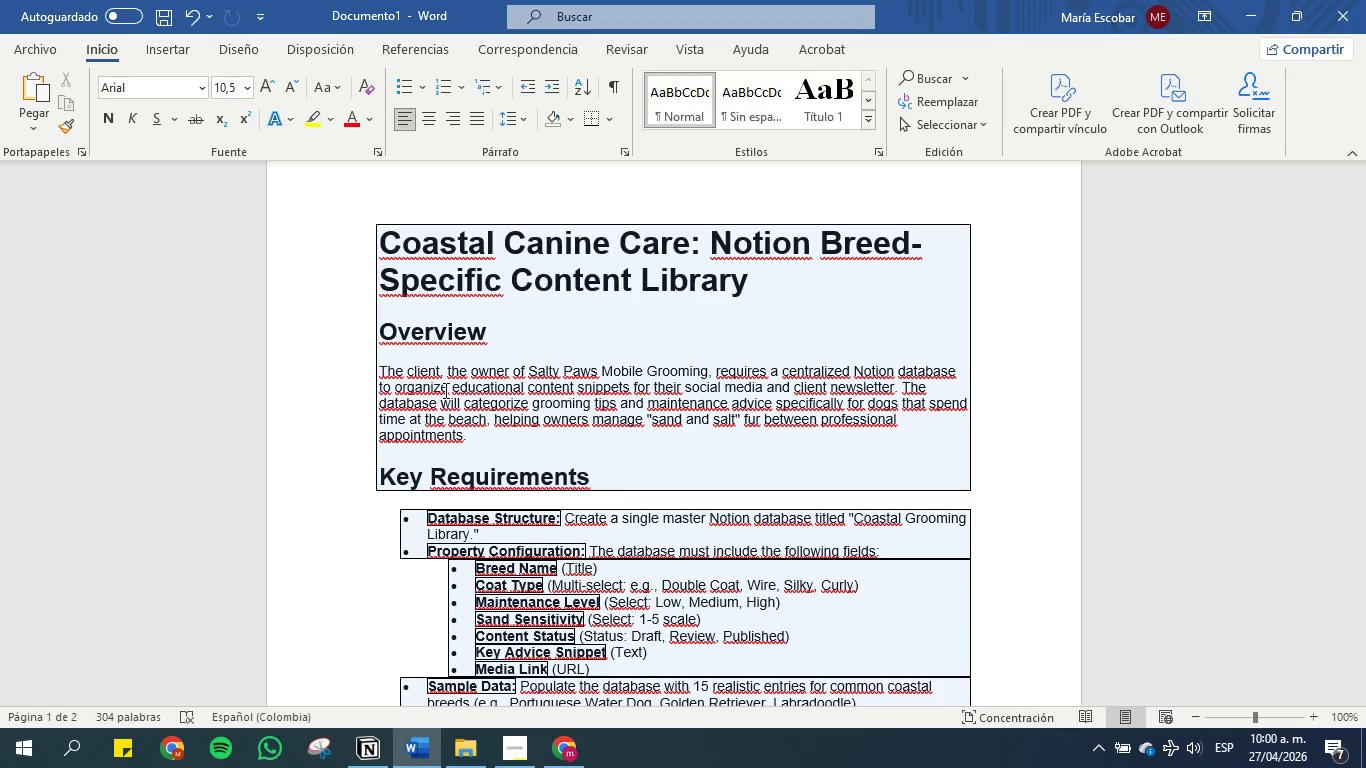 
wait(23.17)
 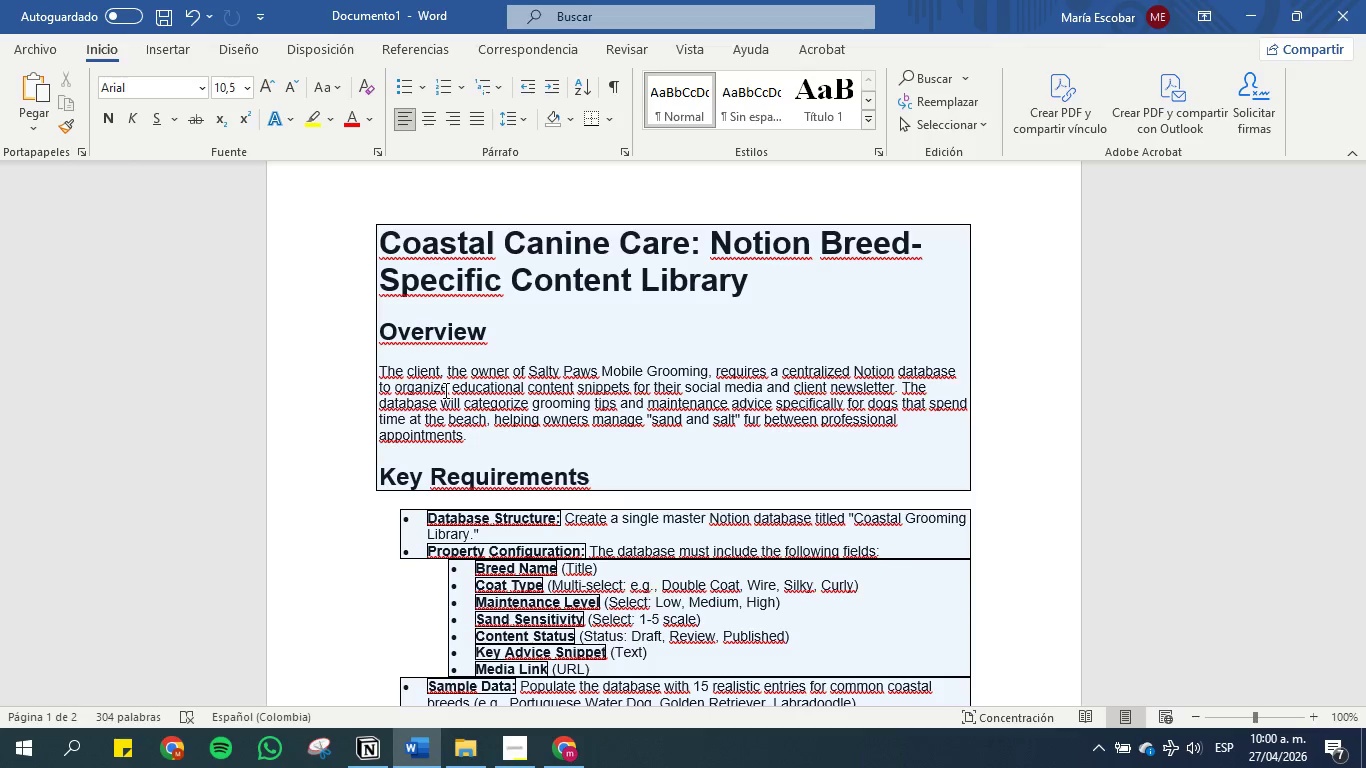 
scroll: coordinate [580, 386], scroll_direction: down, amount: 2.0
 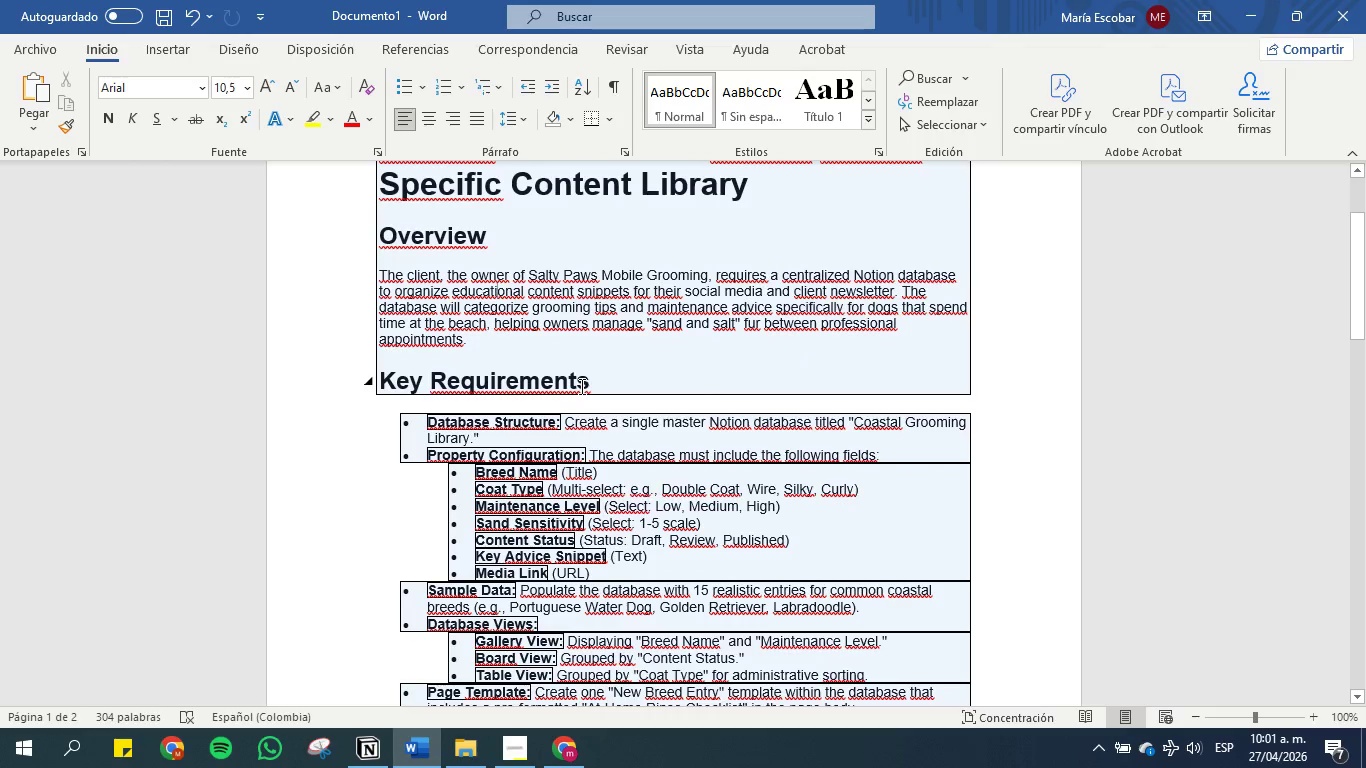 
scroll: coordinate [580, 386], scroll_direction: up, amount: 2.0
 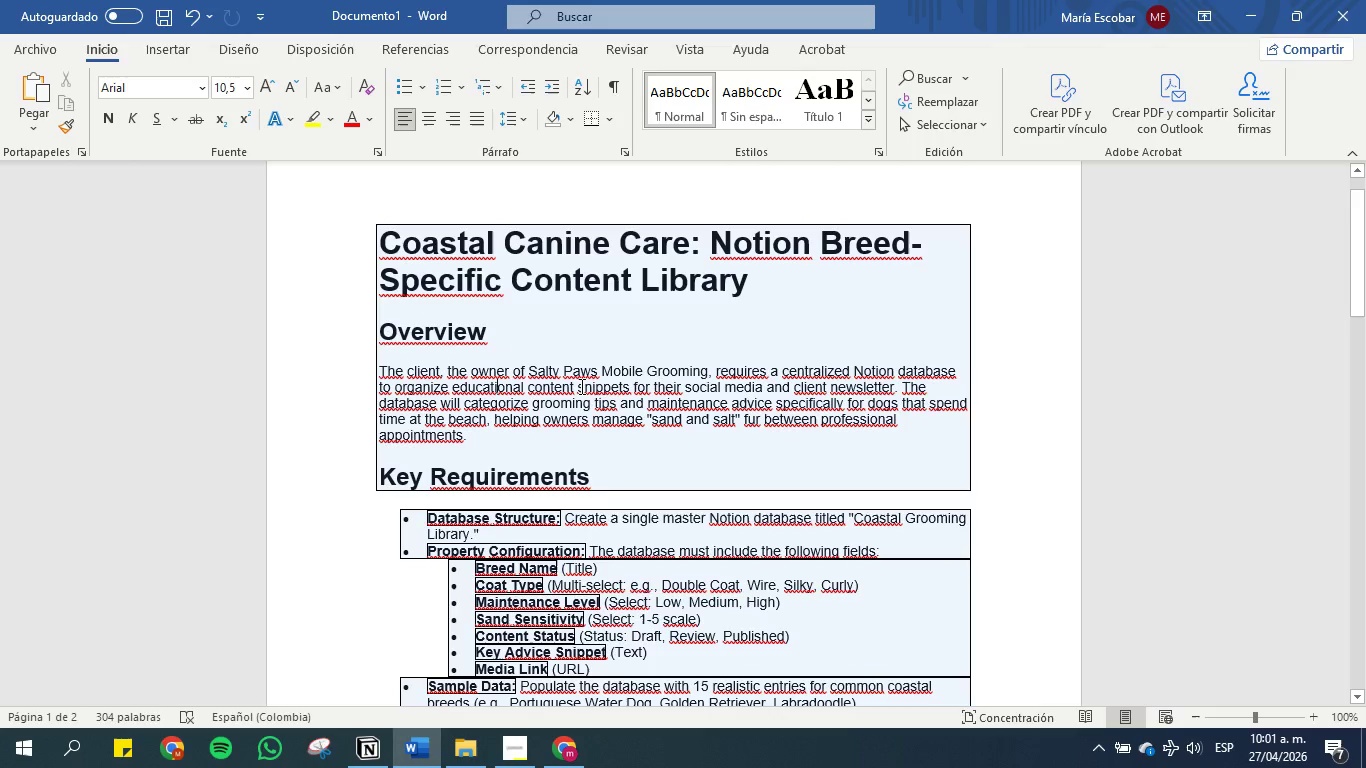 
scroll: coordinate [580, 386], scroll_direction: down, amount: 2.0
 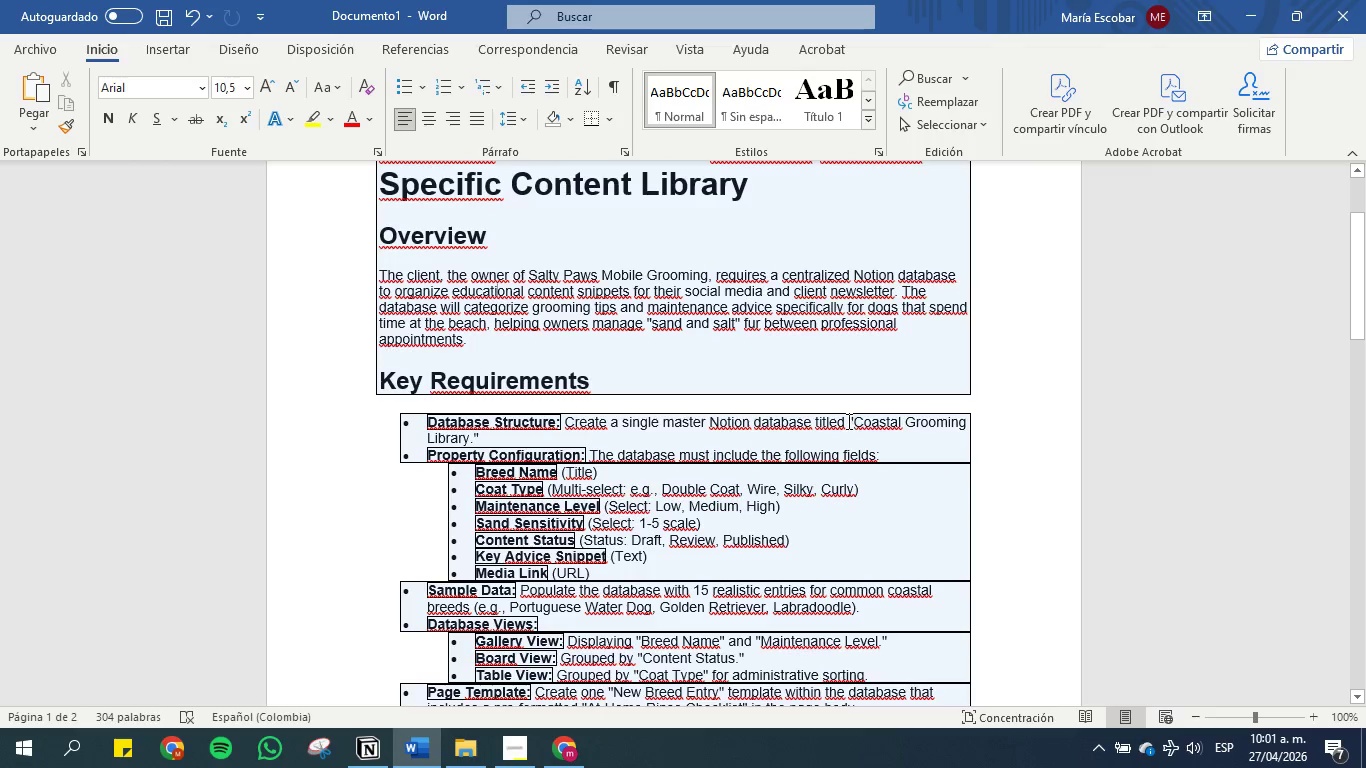 
left_click_drag(start_coordinate=[854, 420], to_coordinate=[471, 440])
 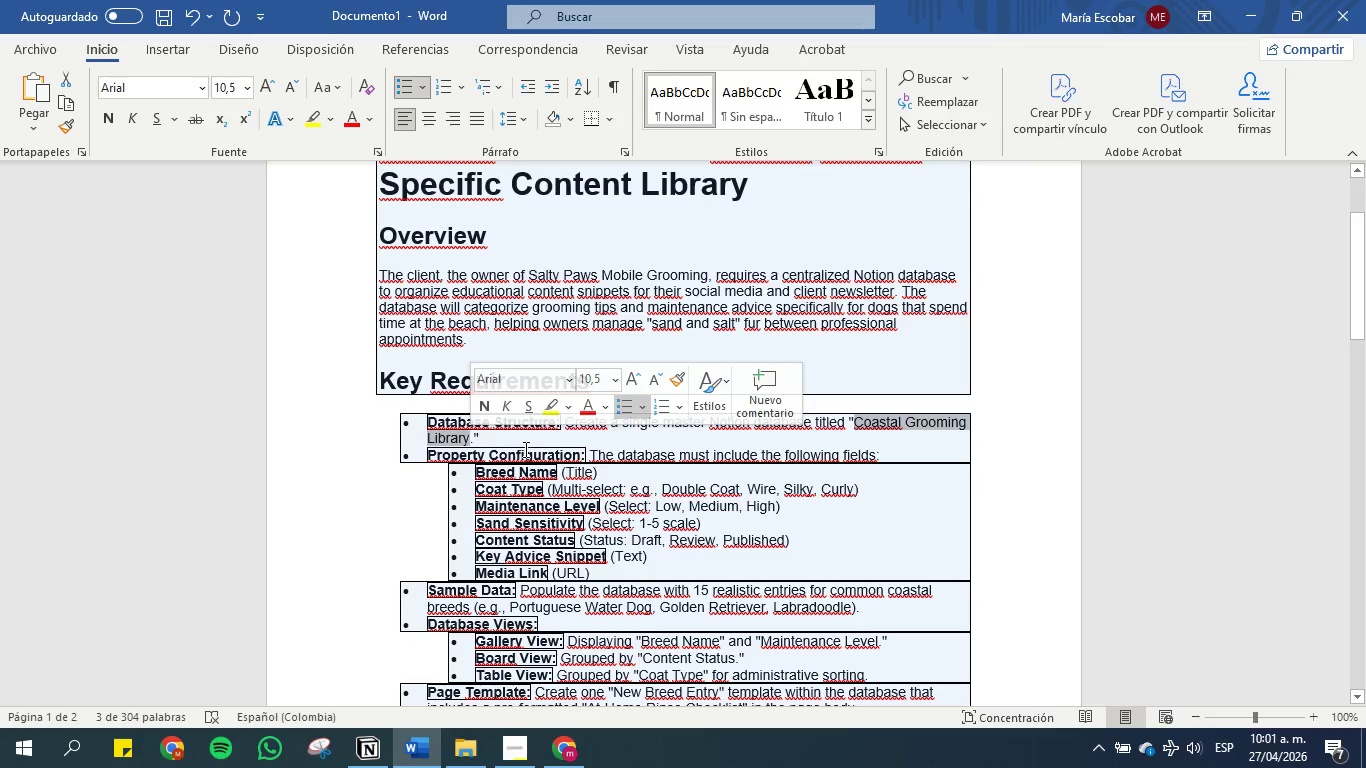 
key(Control+C)
 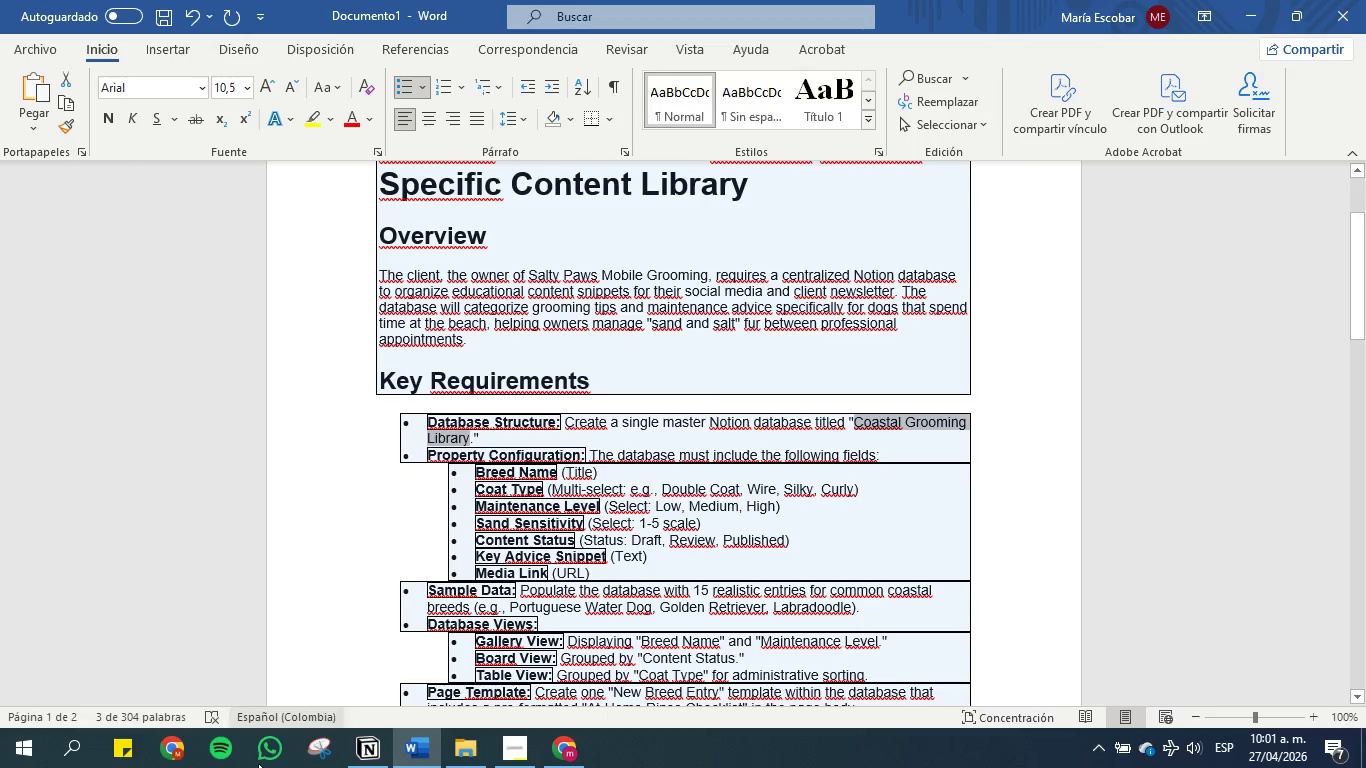 
left_click([365, 736])
 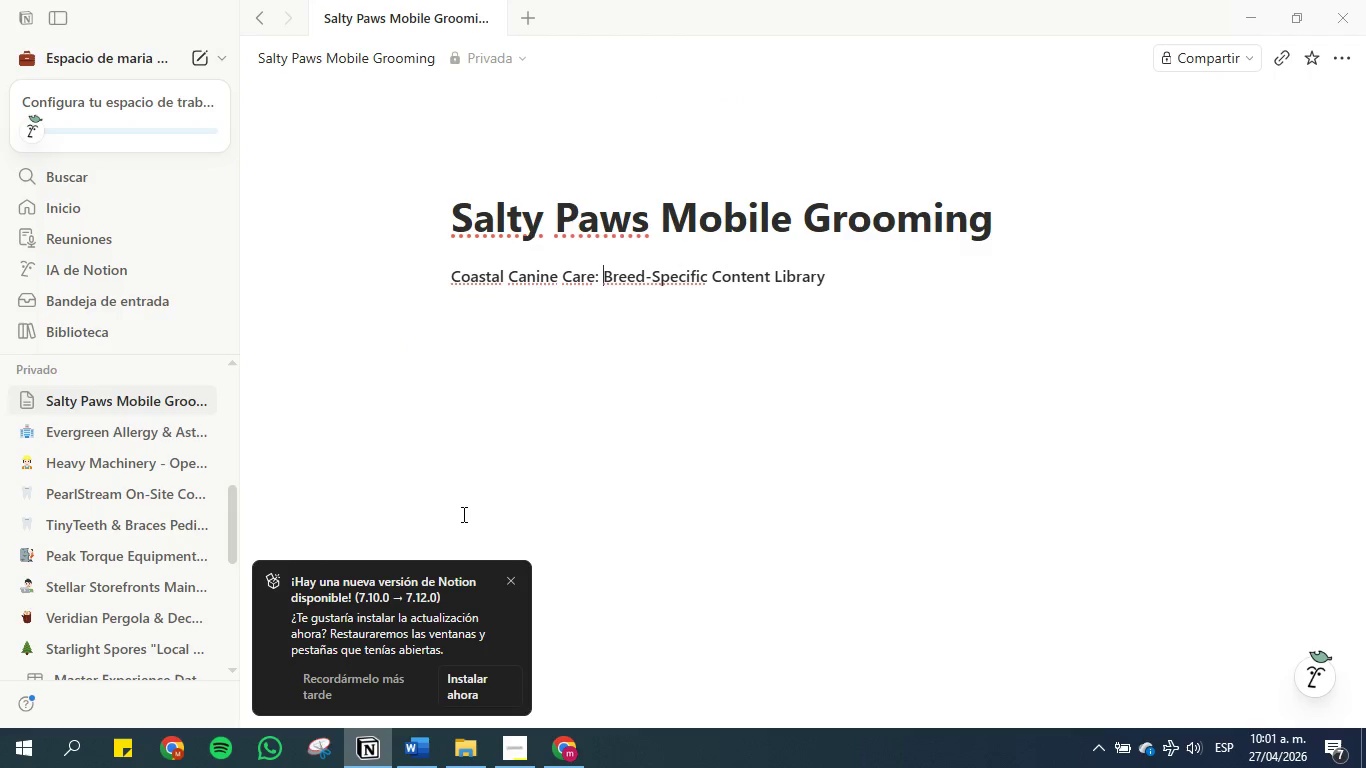 
left_click([470, 446])
 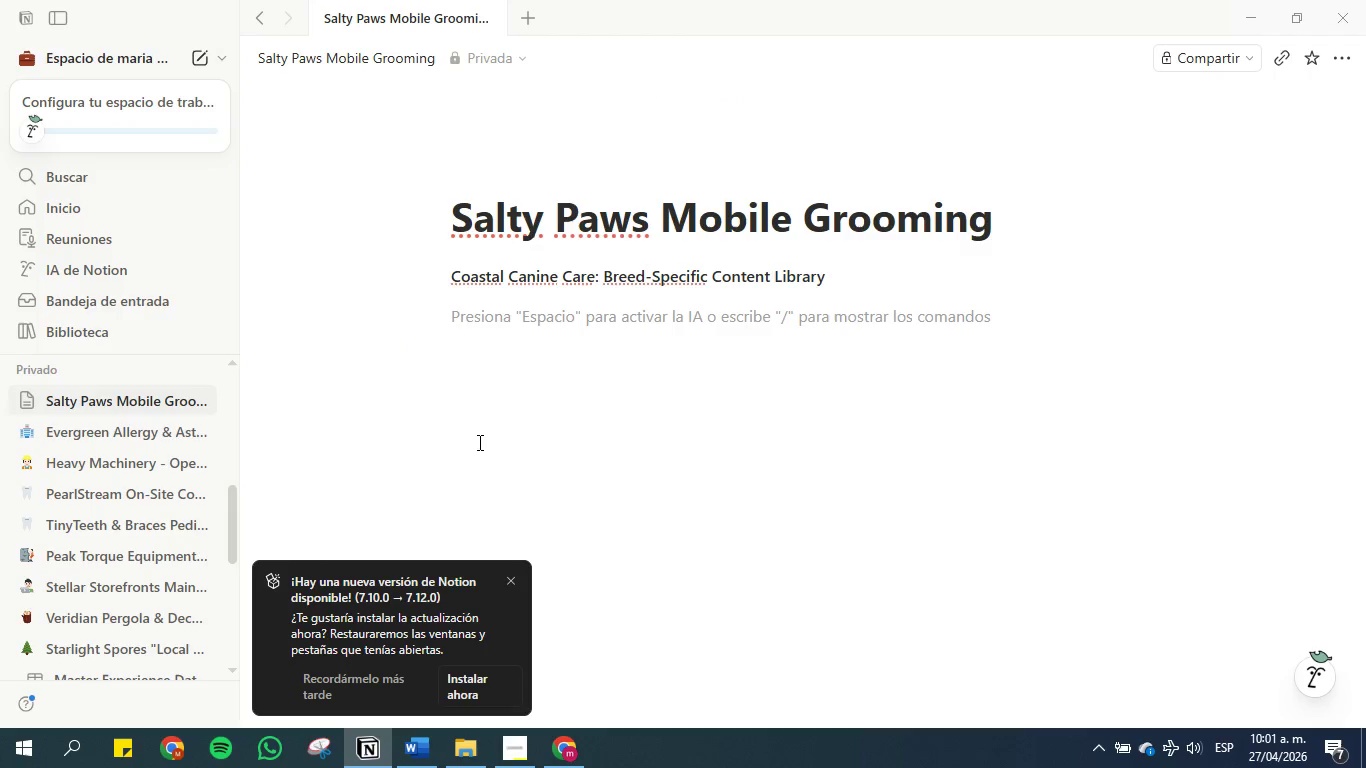 
key(Enter)
 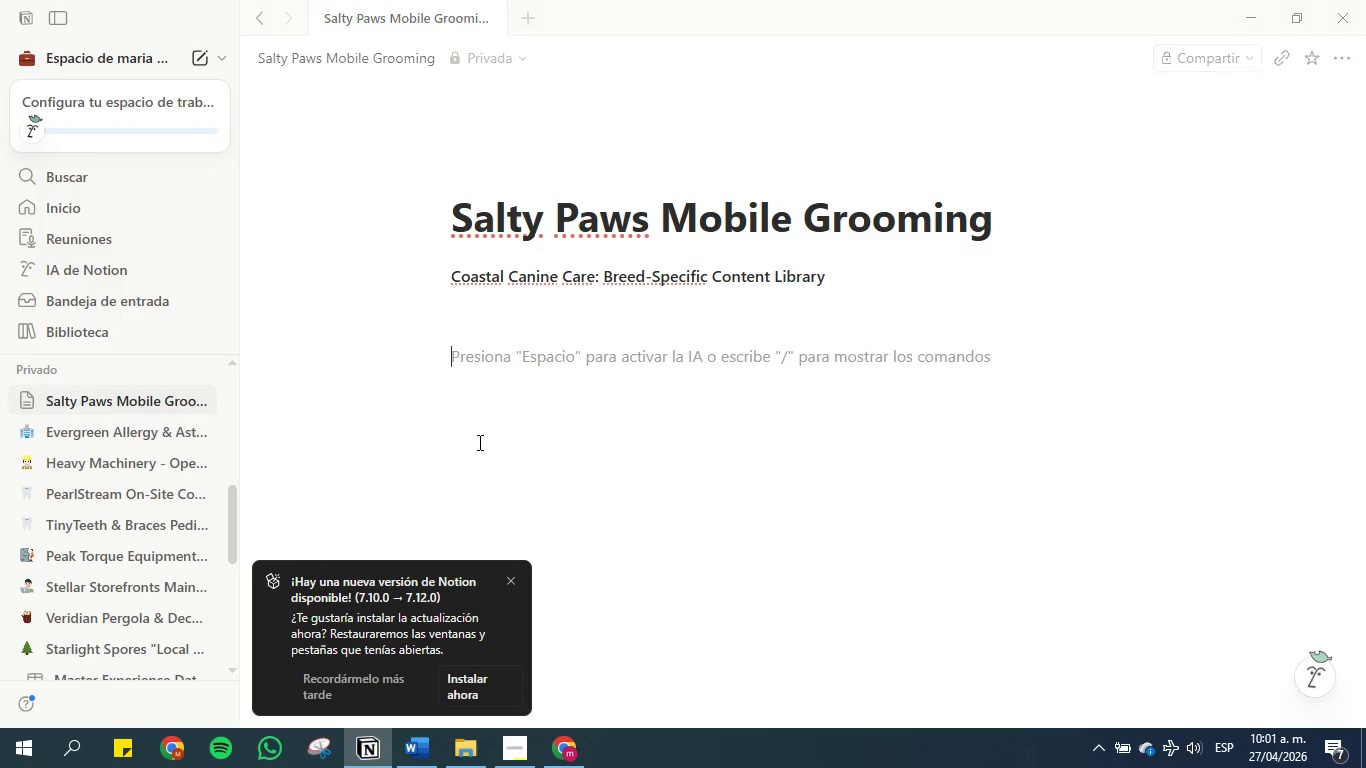 
type(&Tab)
 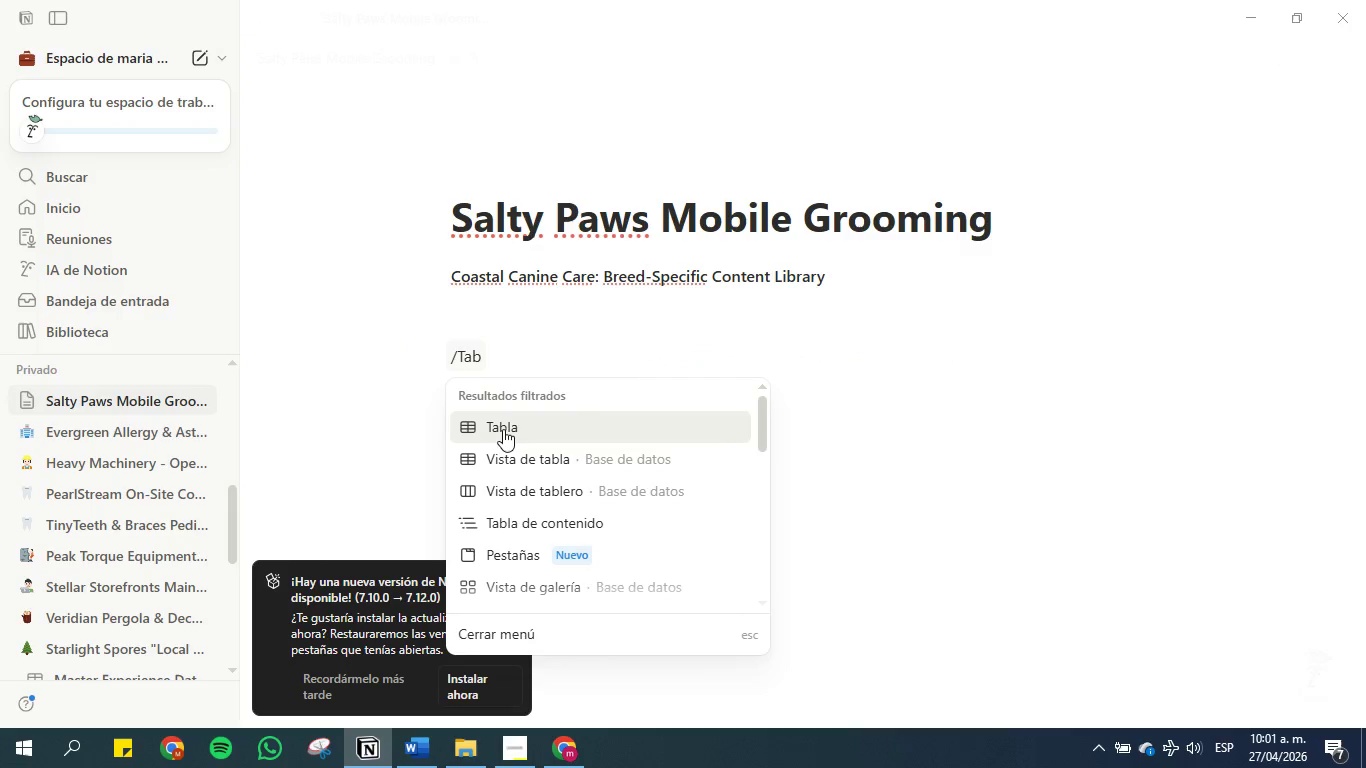 
left_click([503, 428])
 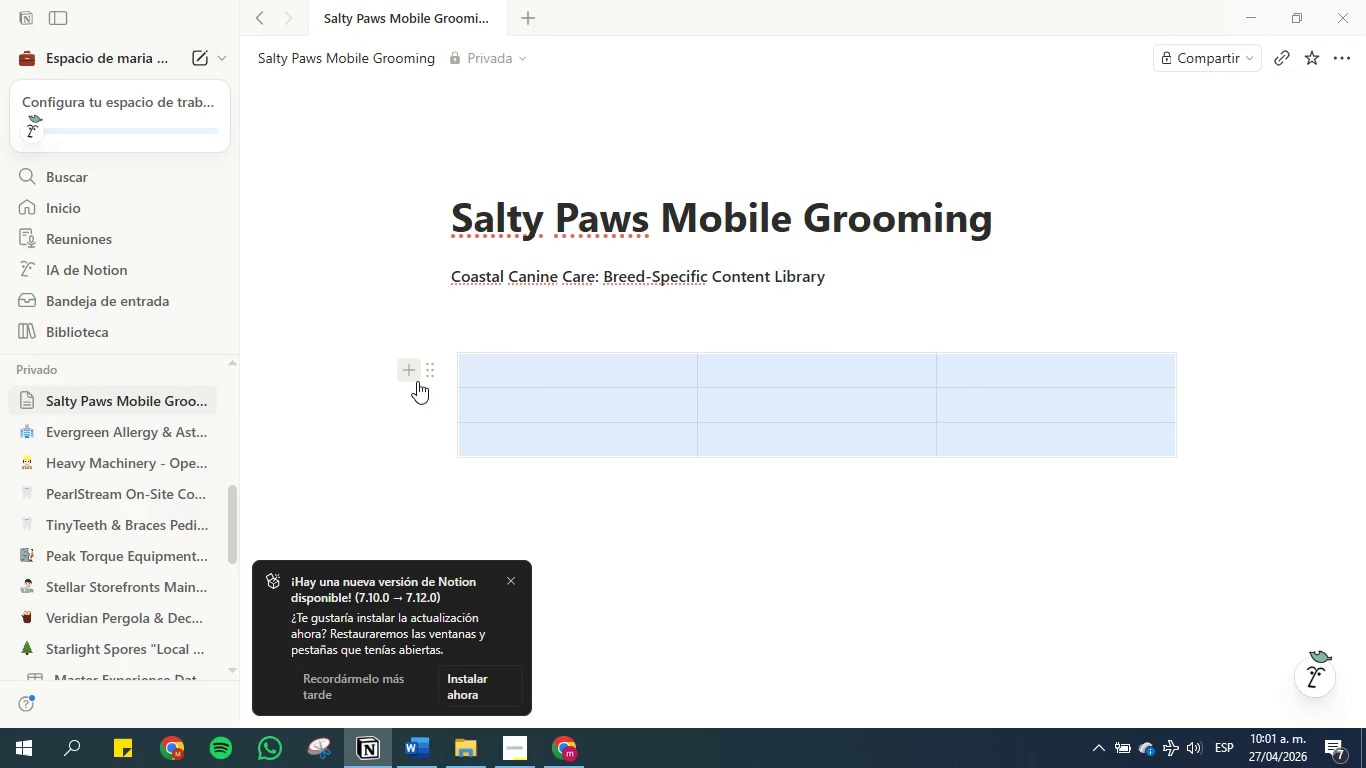 
left_click([424, 380])
 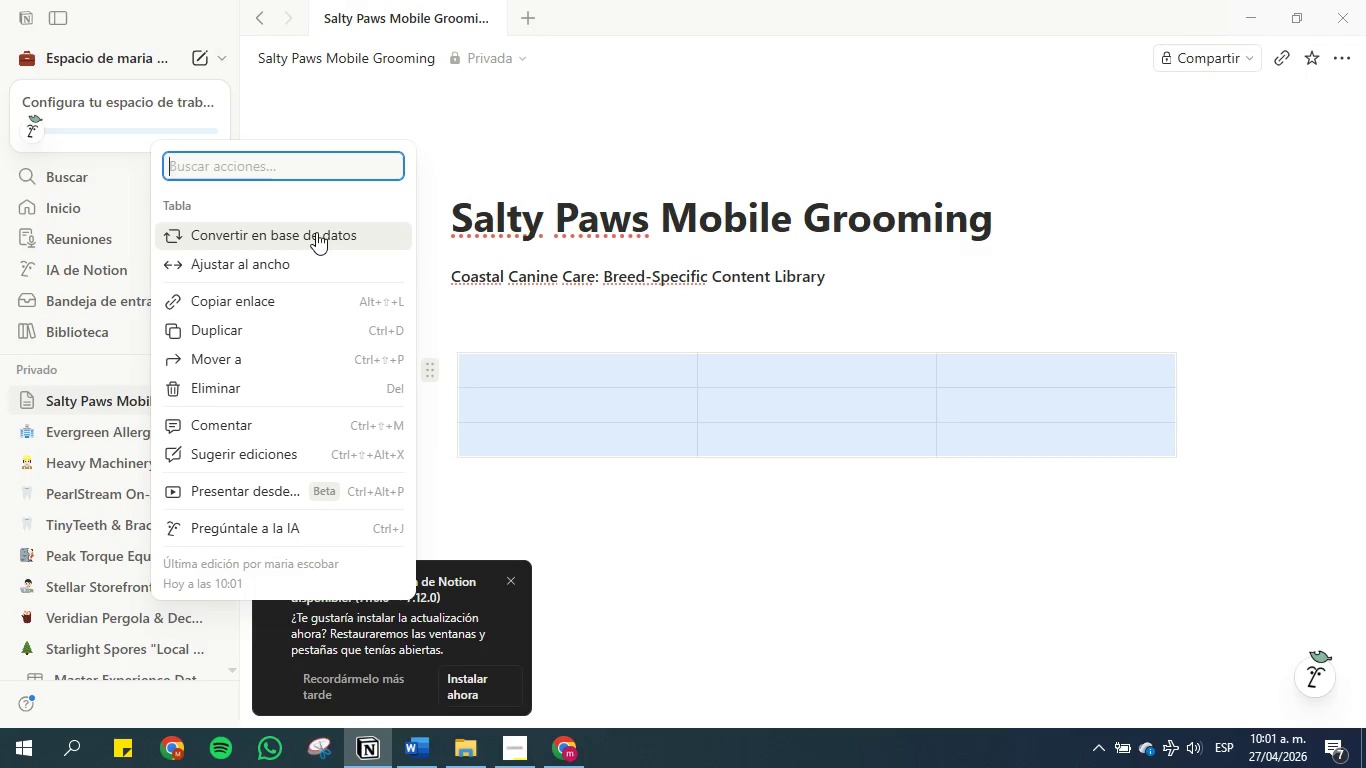 
left_click([316, 232])
 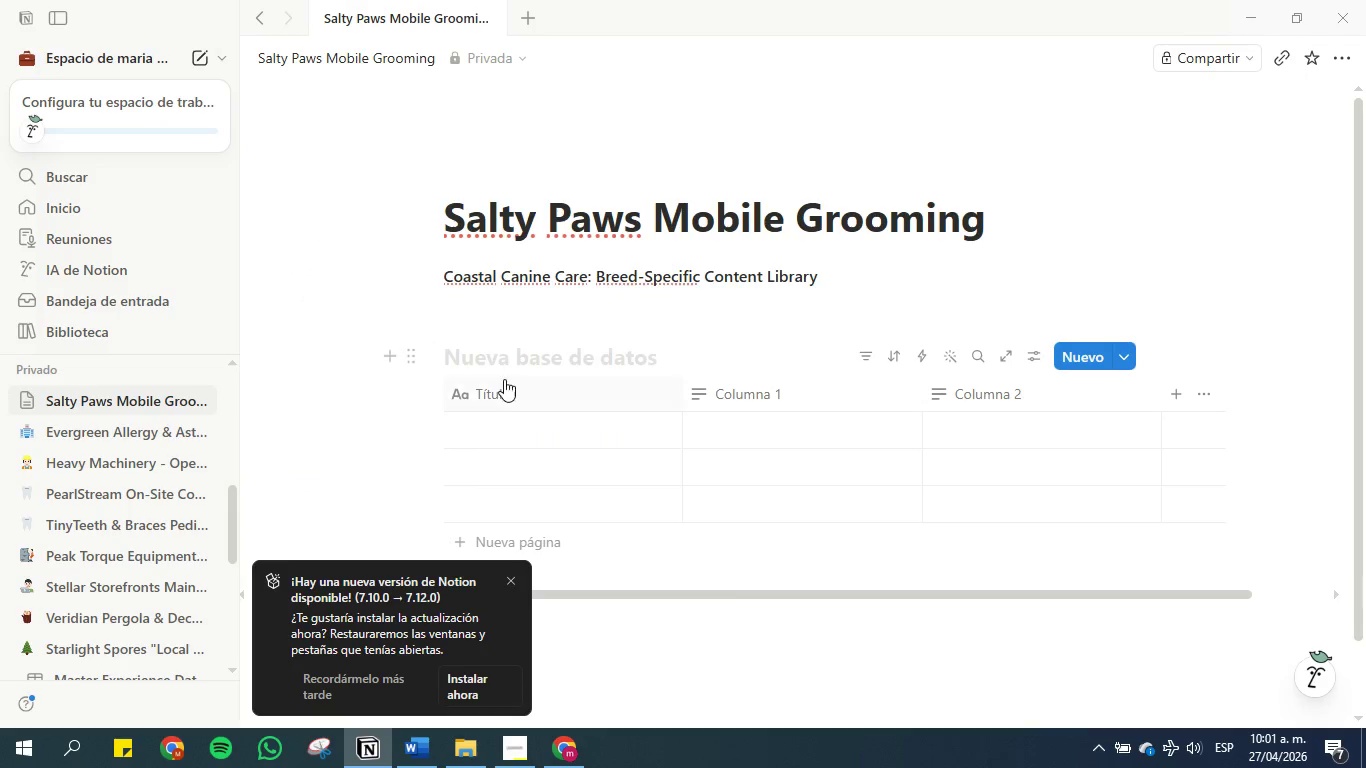 
left_click([504, 360])
 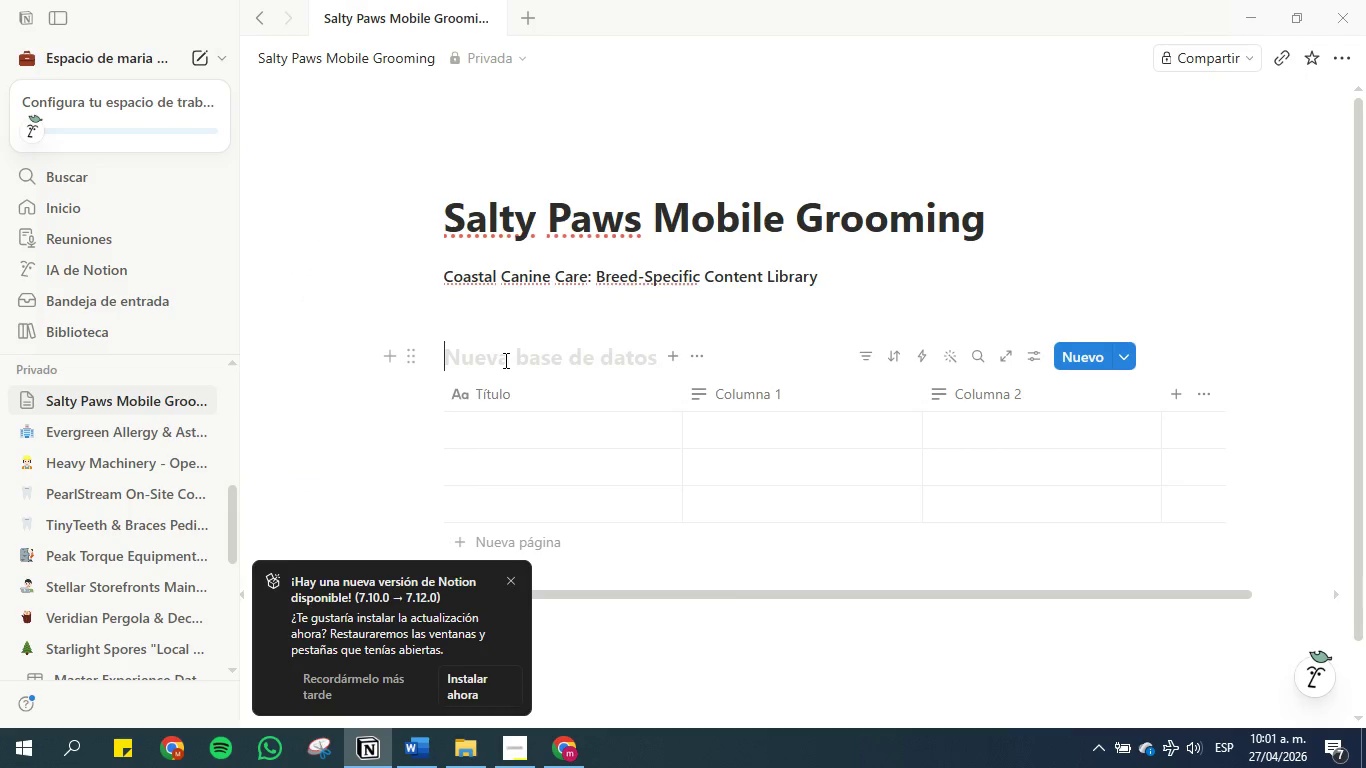 
key(Control+V)
 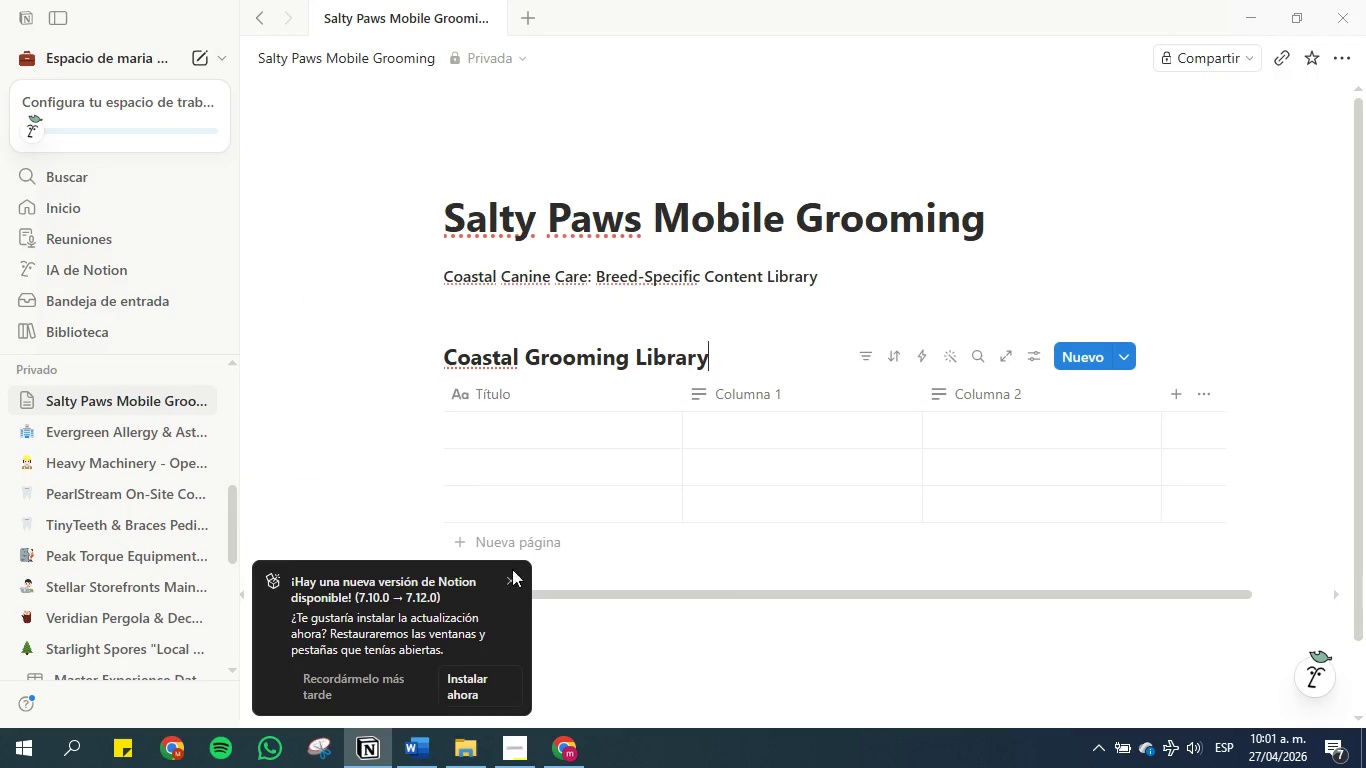 
left_click([511, 583])
 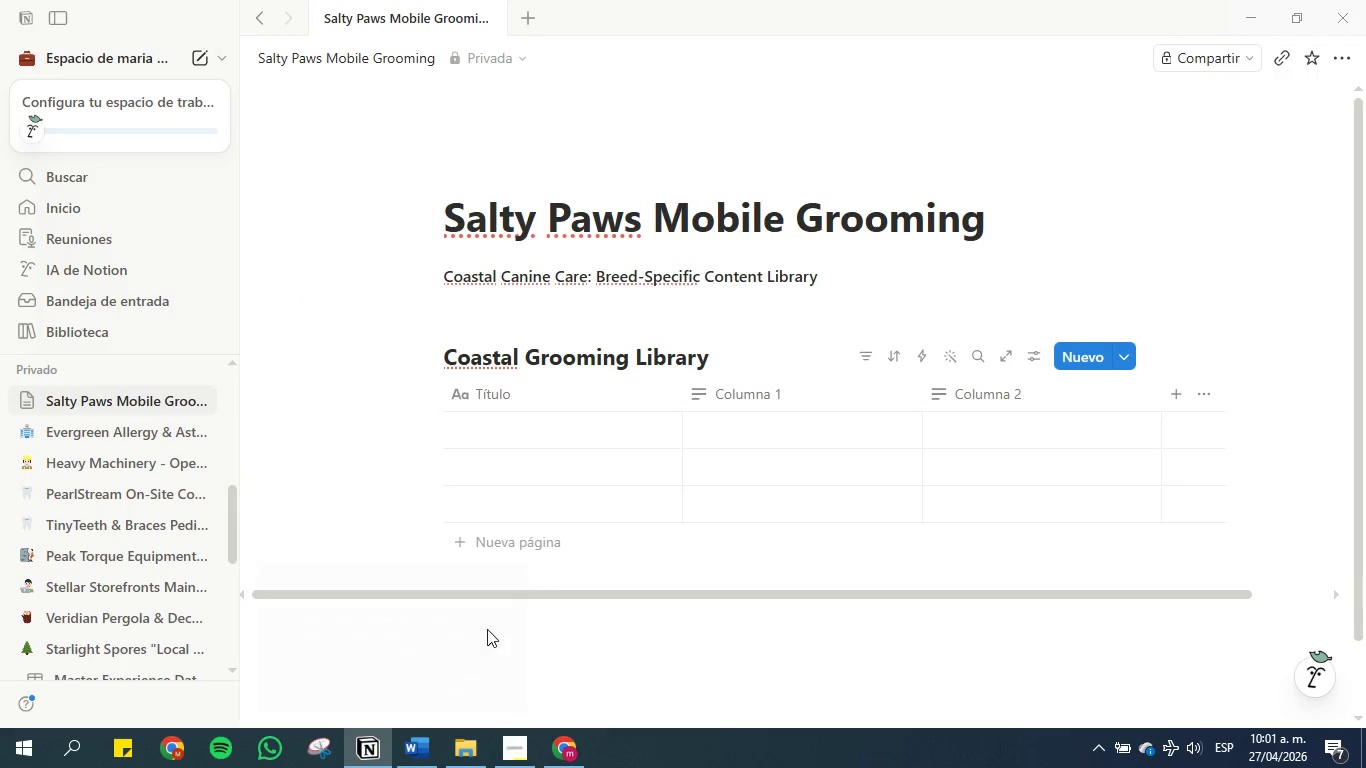 
left_click([487, 629])
 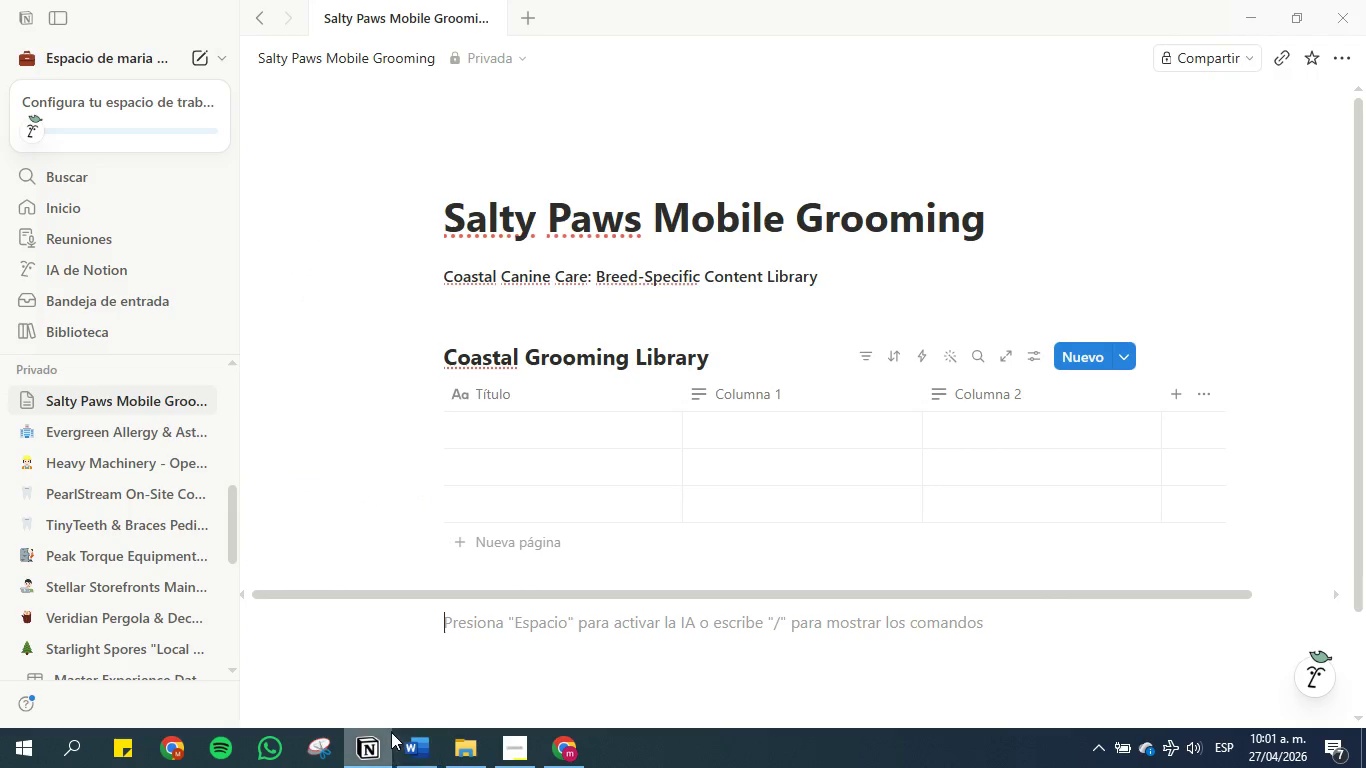 
left_click([411, 750])
 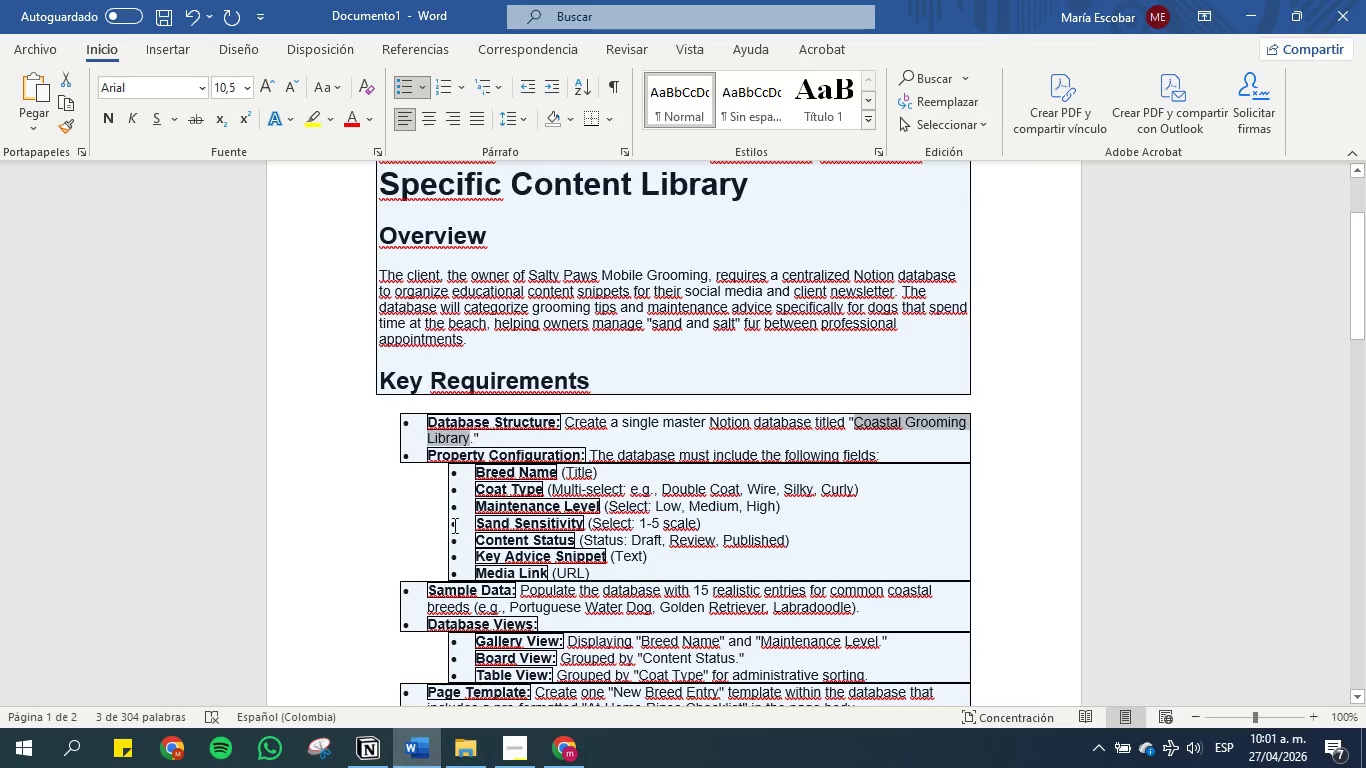 
left_click([457, 511])
 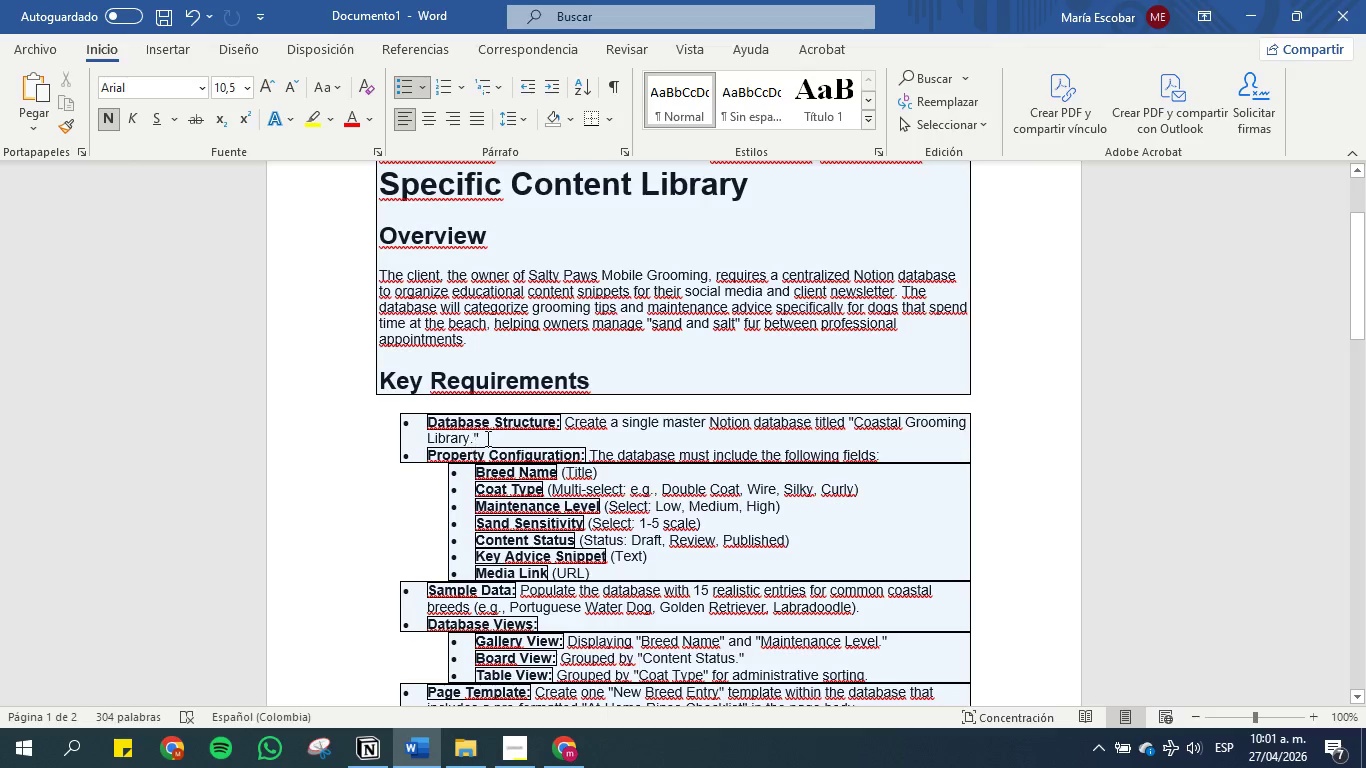 
left_click_drag(start_coordinate=[497, 433], to_coordinate=[418, 421])
 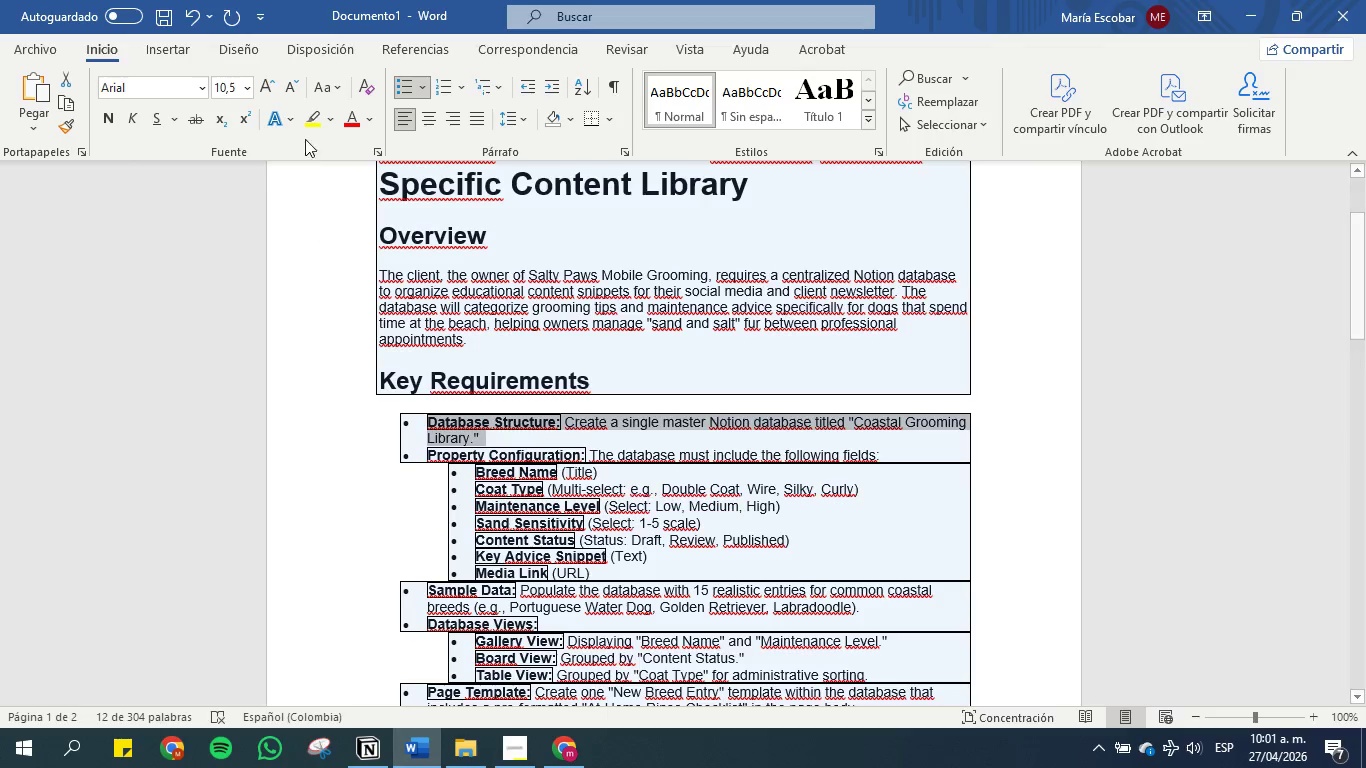 
left_click([311, 105])
 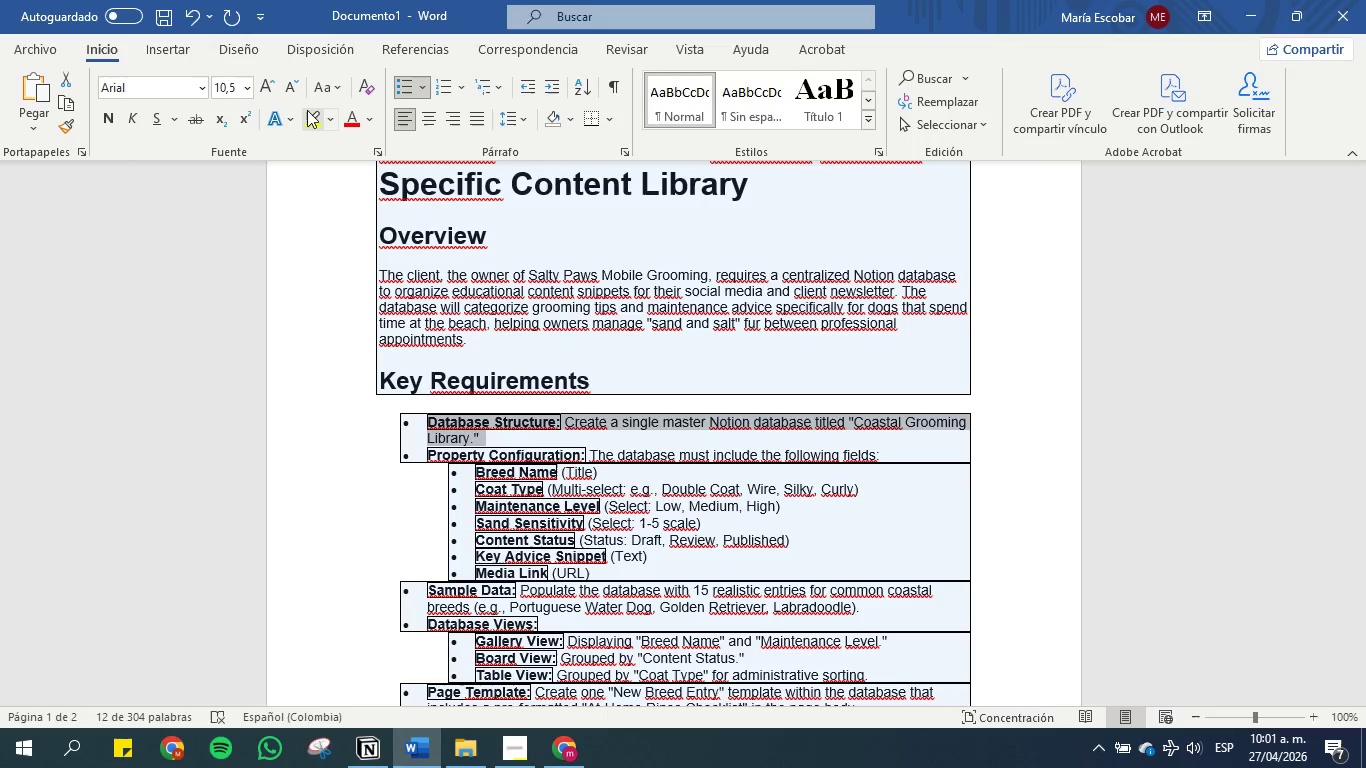 
left_click([306, 116])
 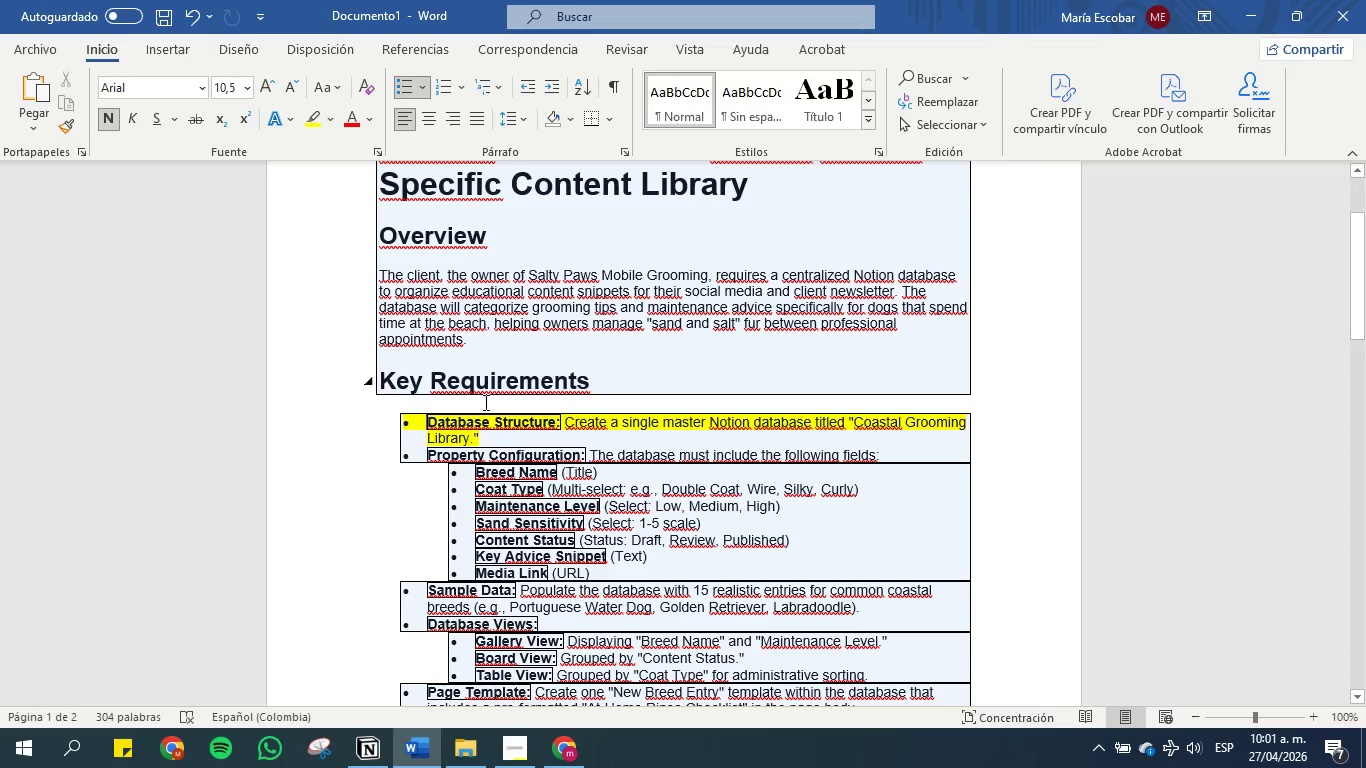 
left_click([485, 409])
 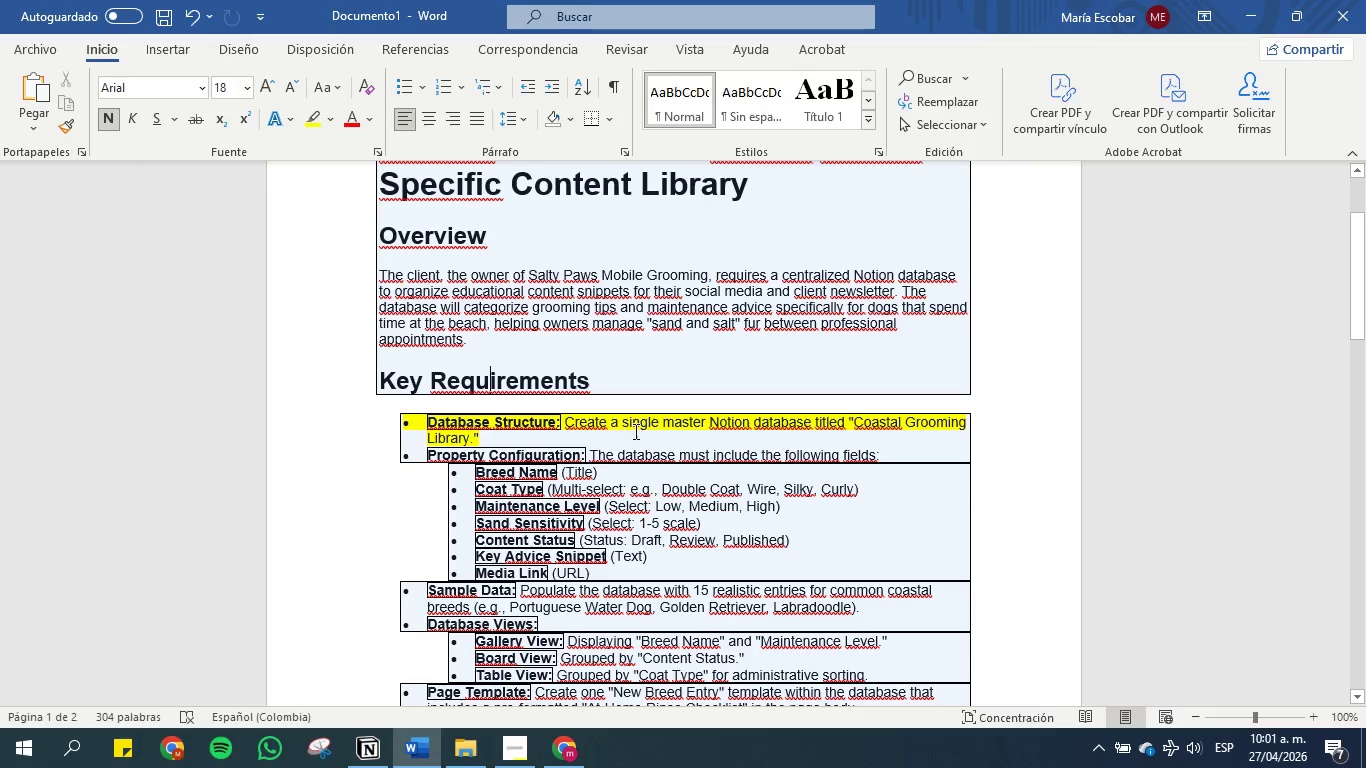 
scroll: coordinate [640, 445], scroll_direction: down, amount: 1.0
 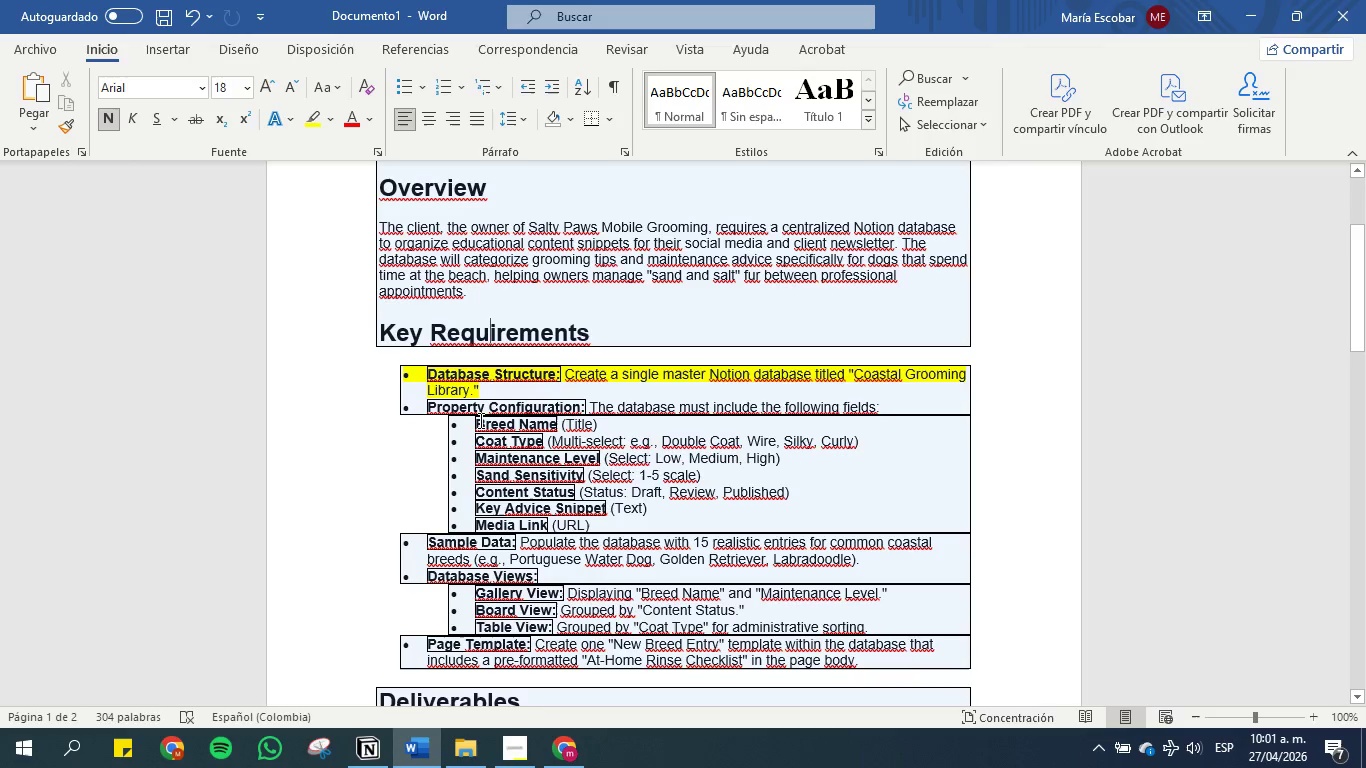 
left_click_drag(start_coordinate=[479, 420], to_coordinate=[550, 420])
 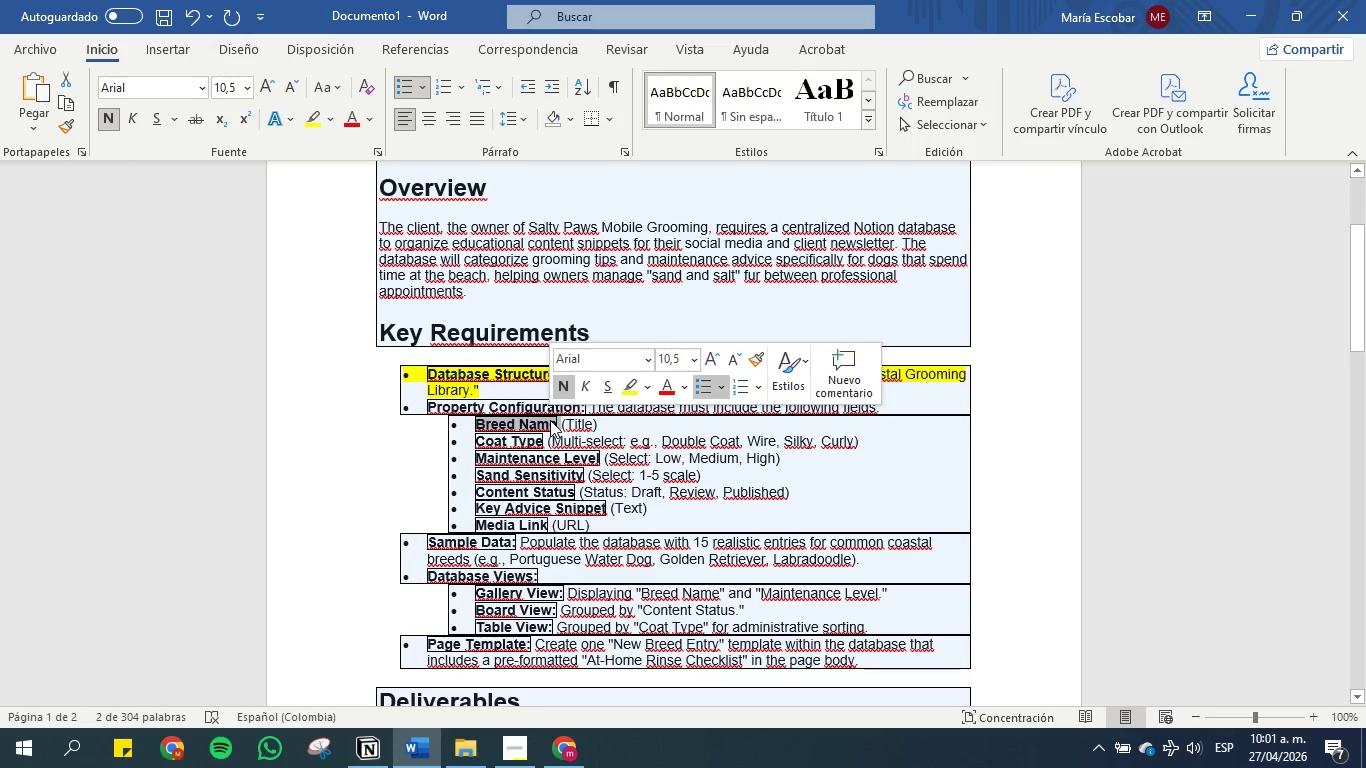 
key(Control+C)
 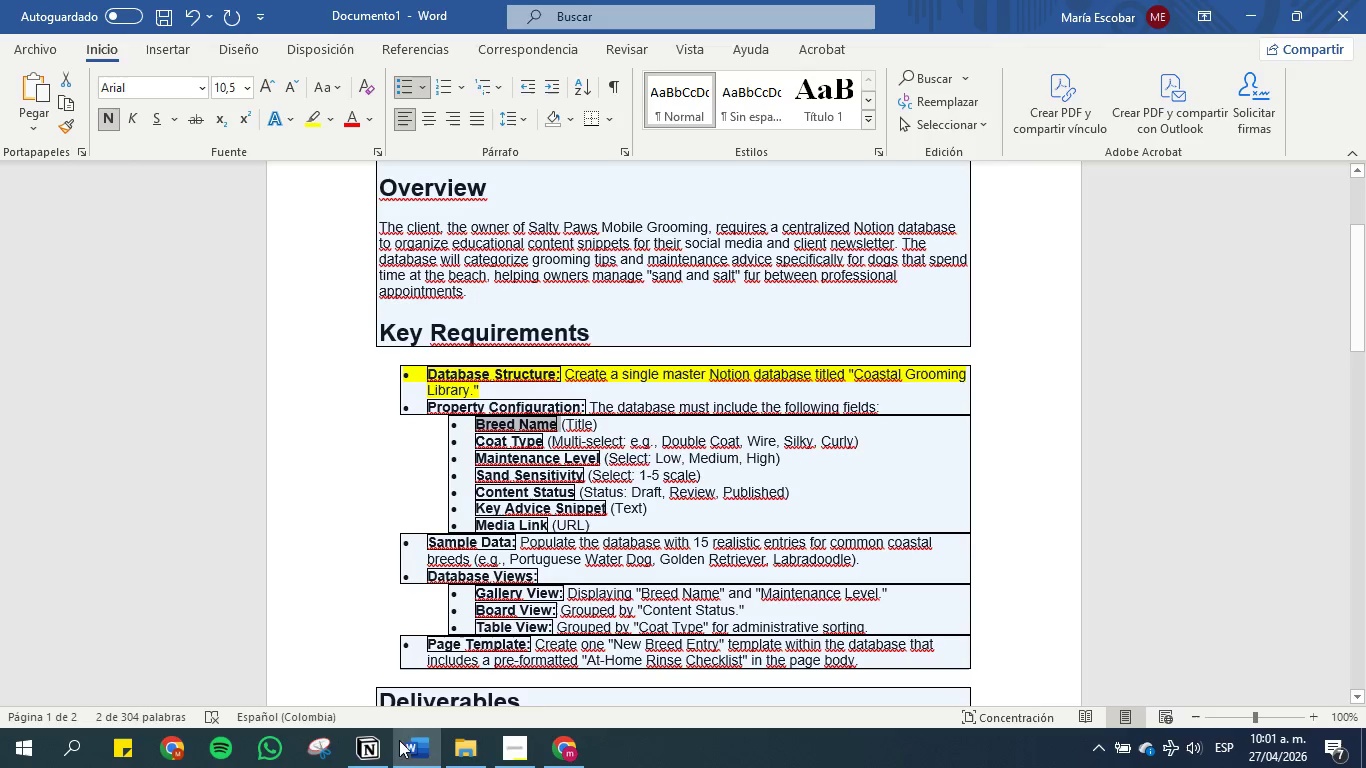 
left_click([354, 758])
 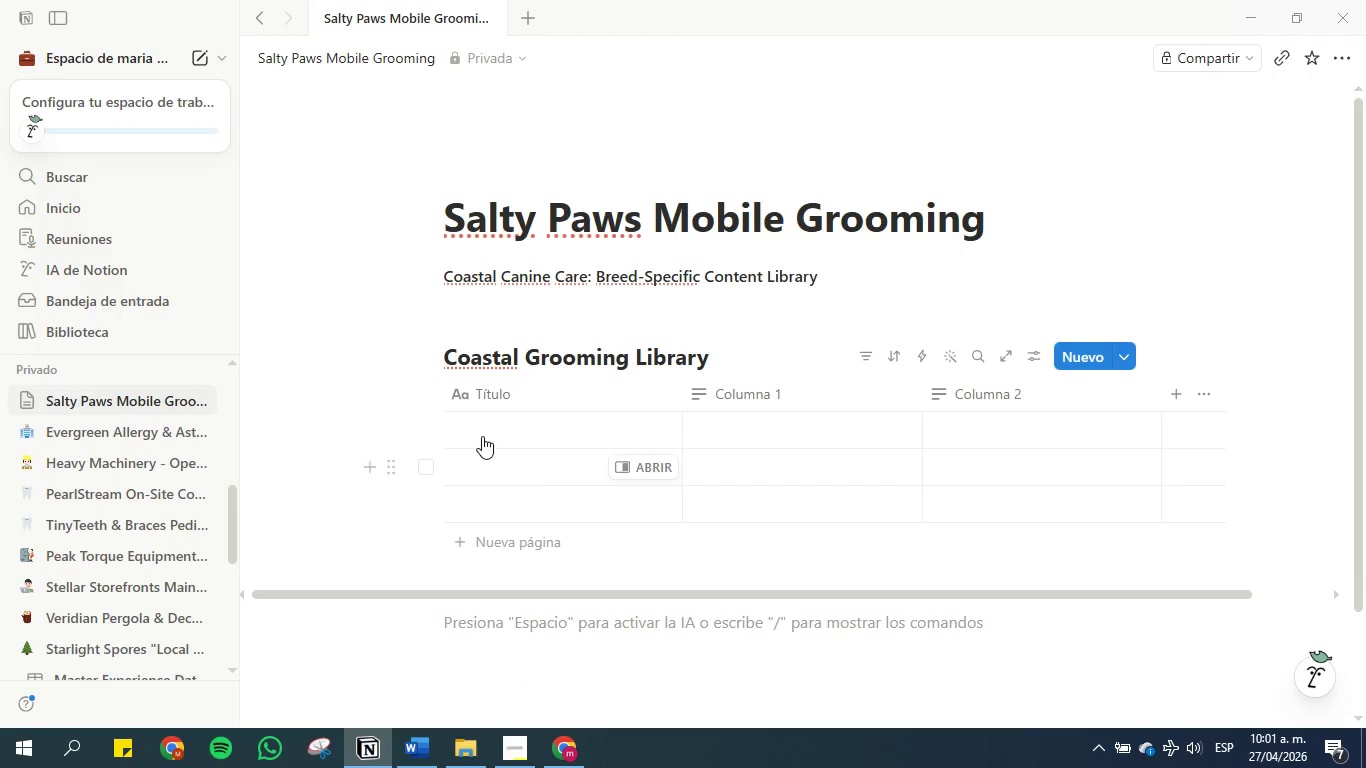 
left_click([485, 397])
 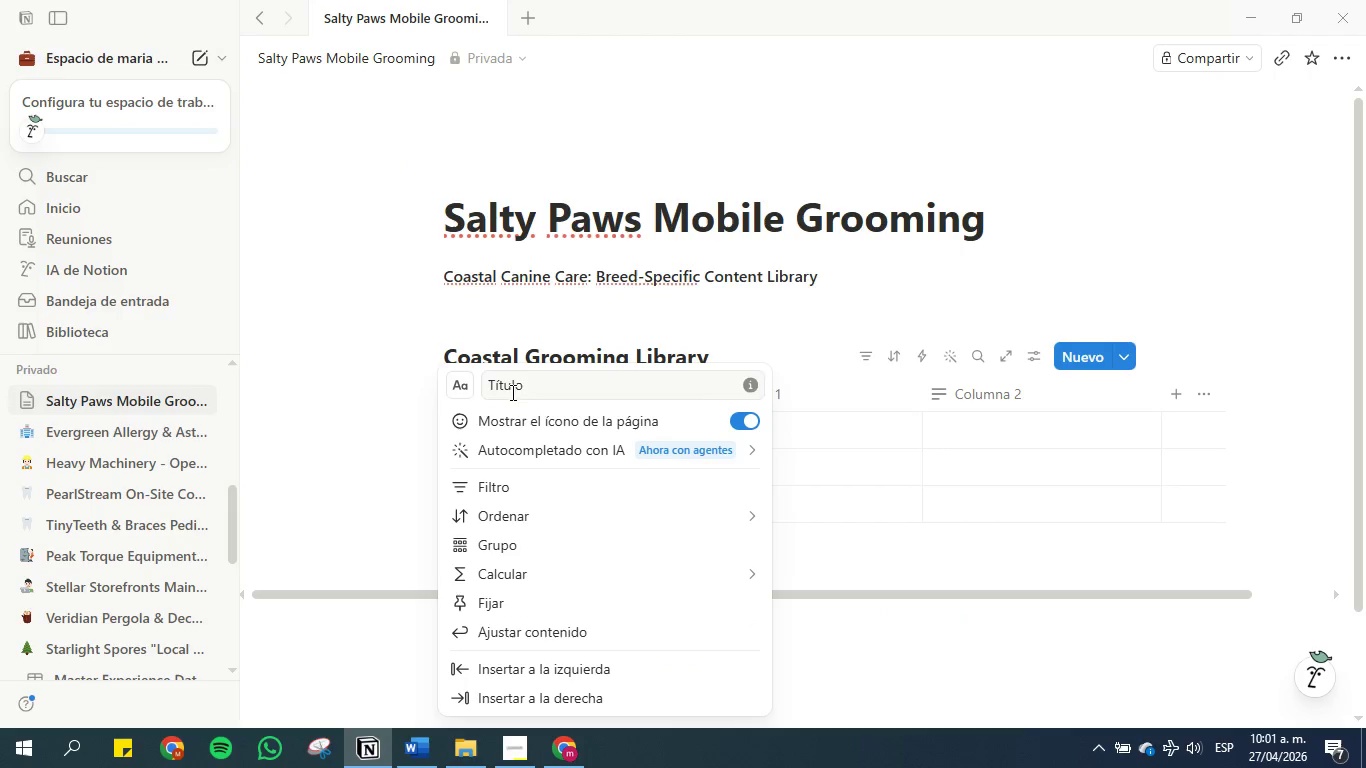 
double_click([513, 390])
 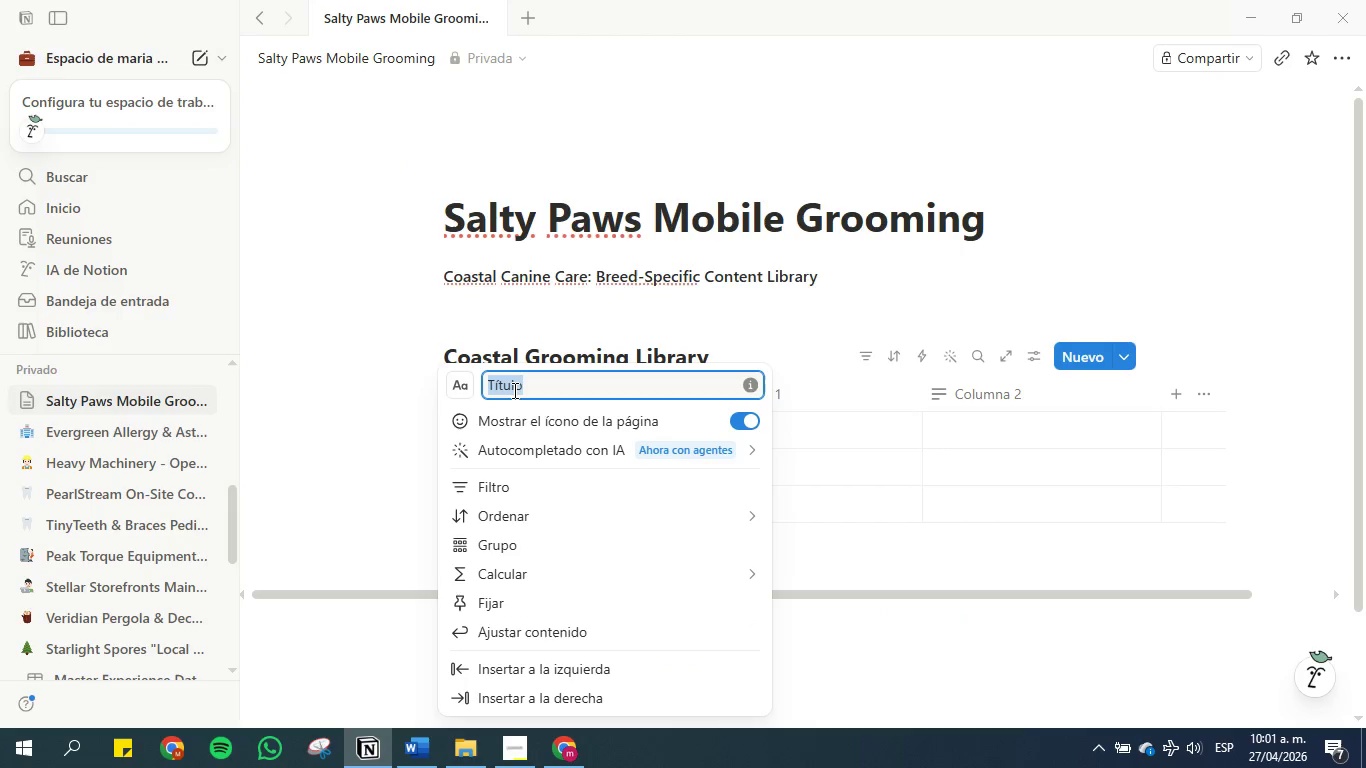 
key(Control+V)
 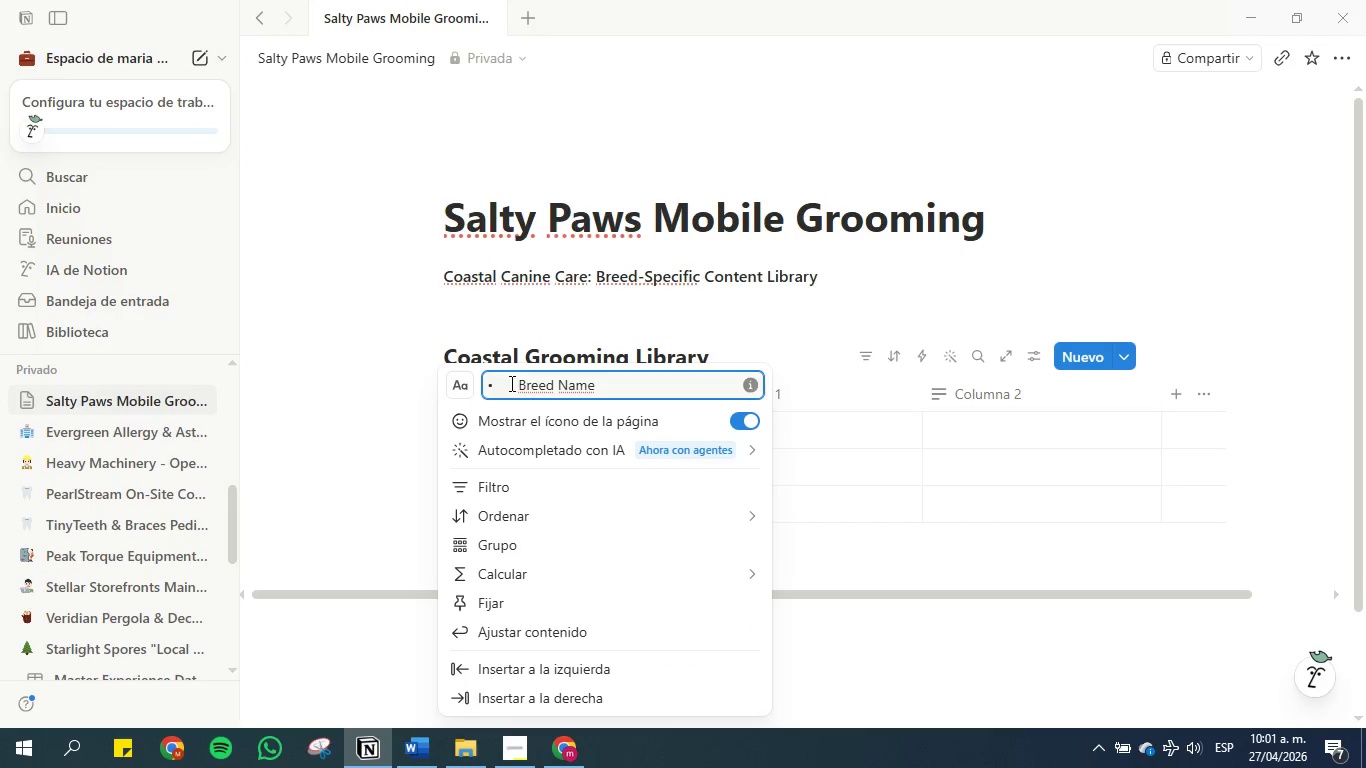 
left_click([519, 383])
 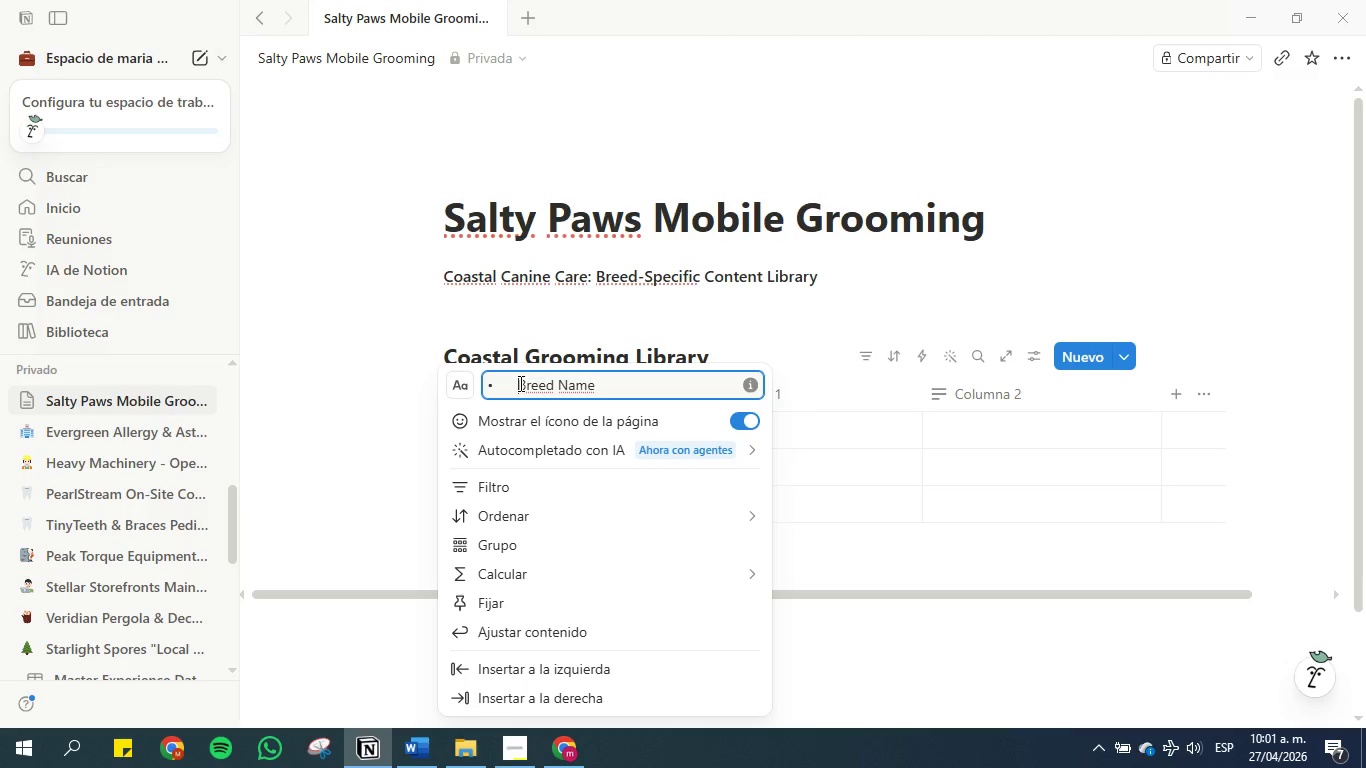 
key(Backspace)
 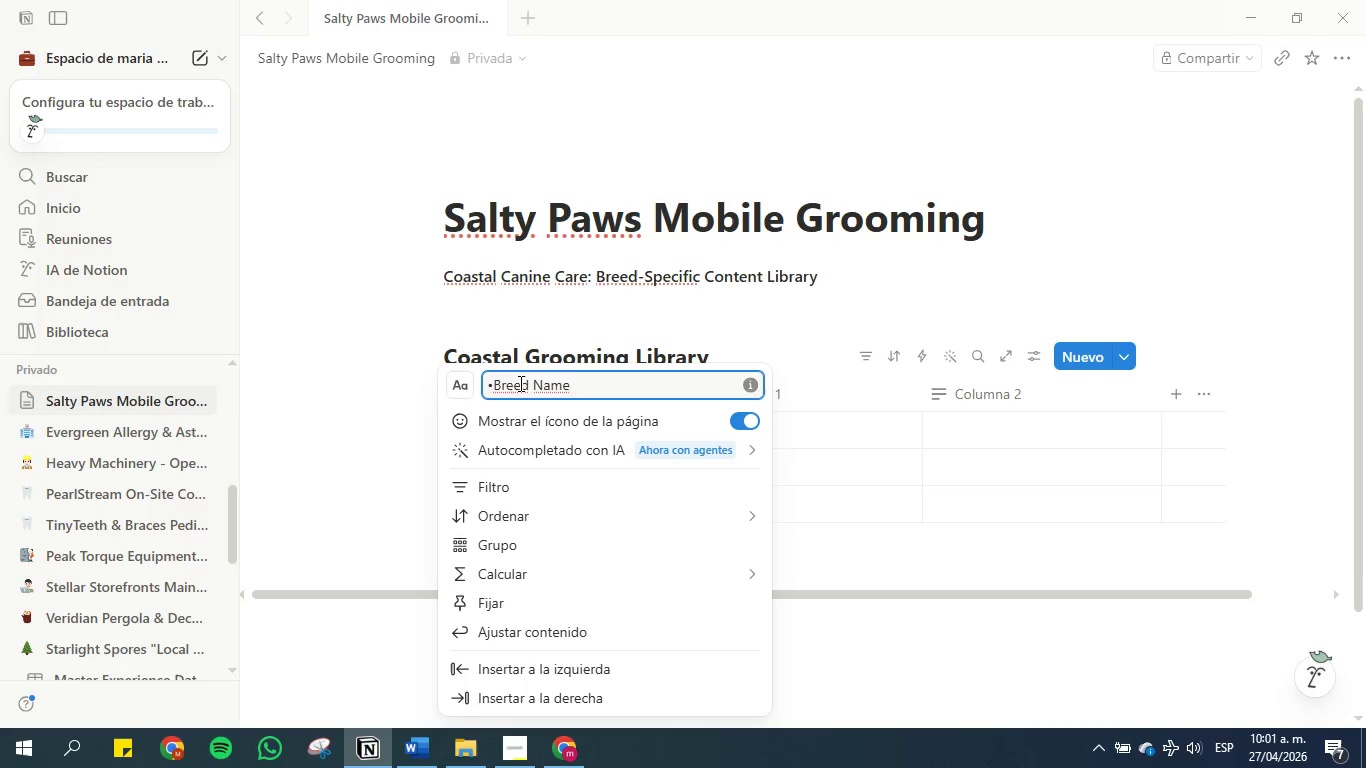 
key(Backspace)
 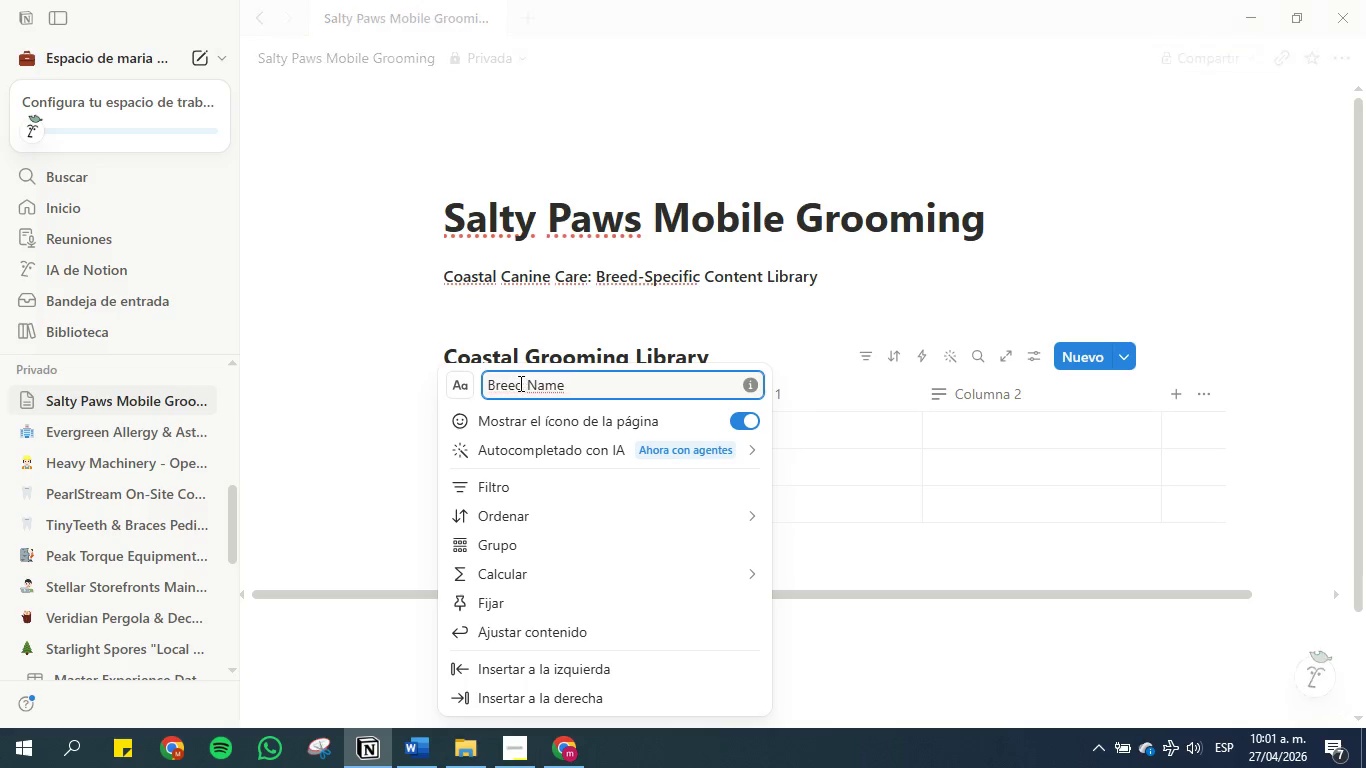 
key(Backspace)
 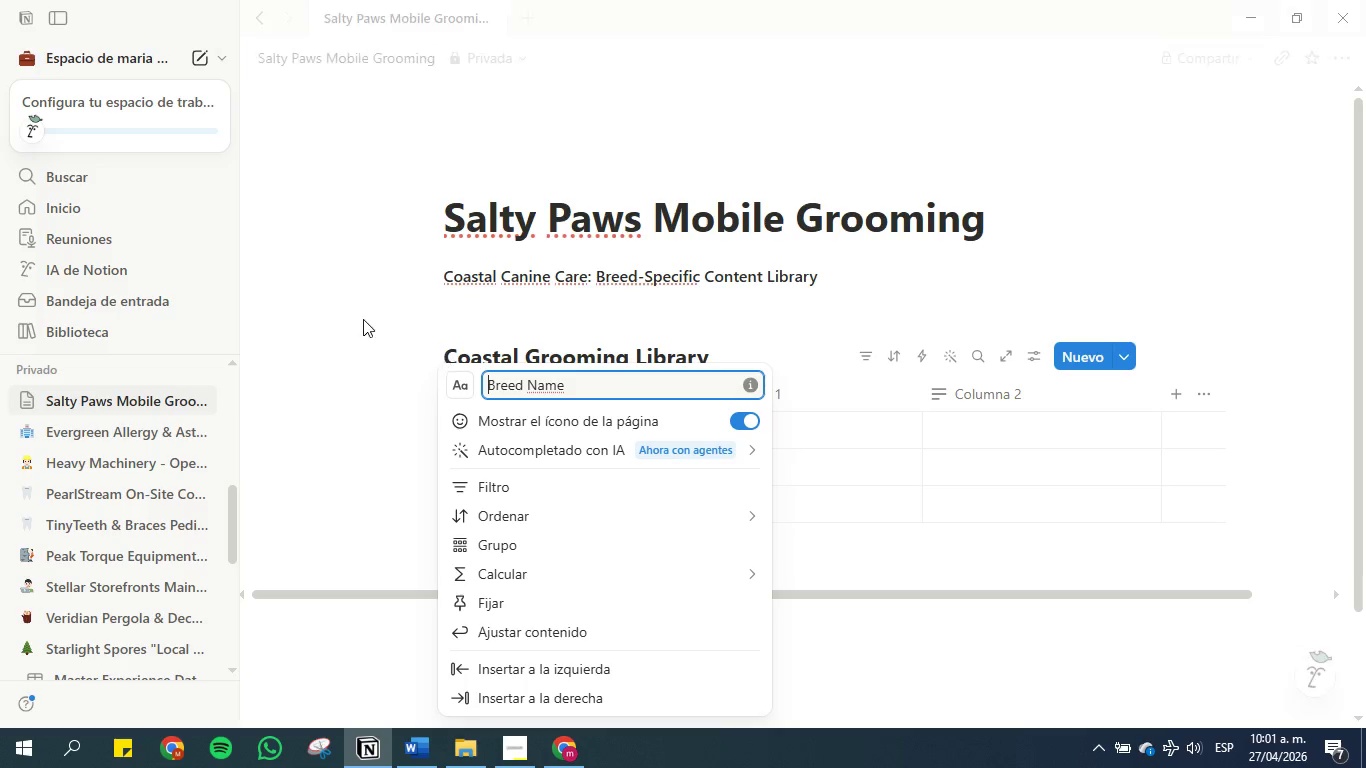 
left_click([358, 318])
 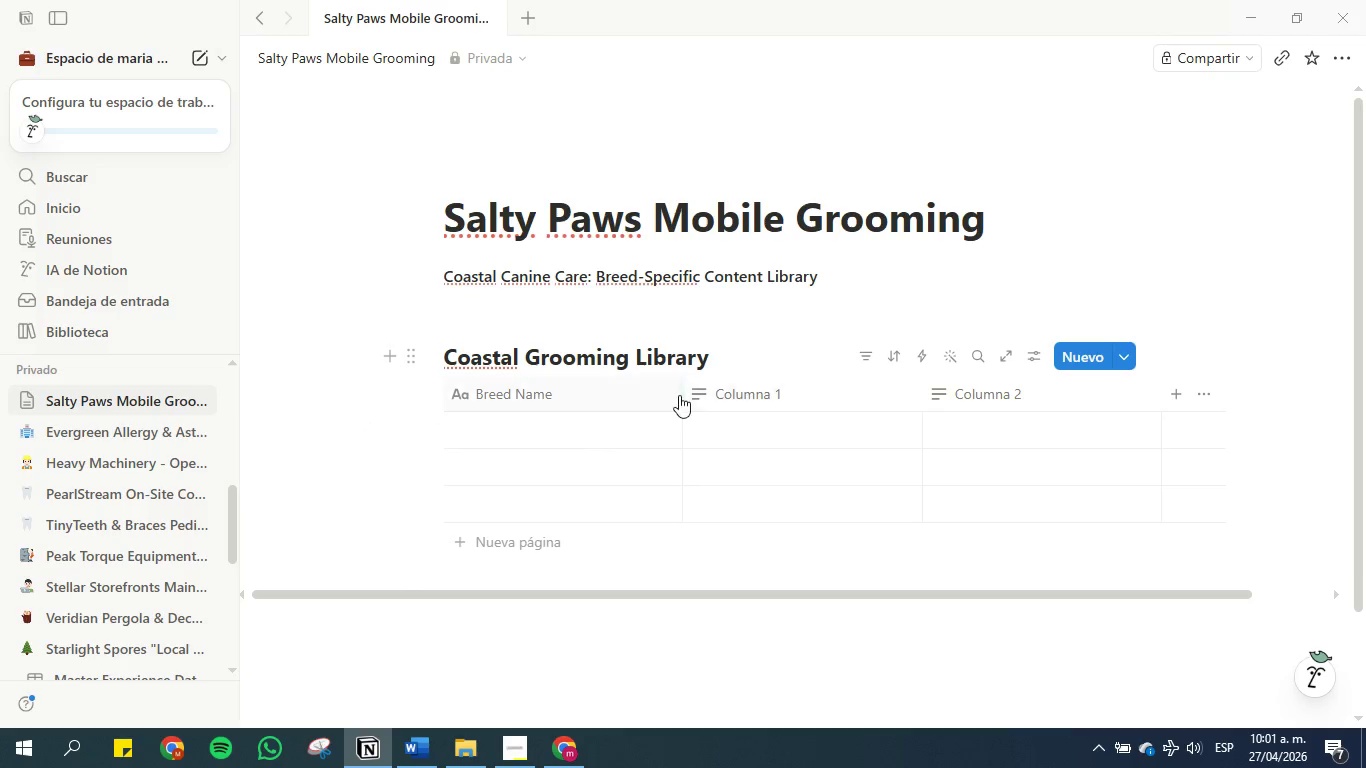 
left_click_drag(start_coordinate=[681, 395], to_coordinate=[591, 400])
 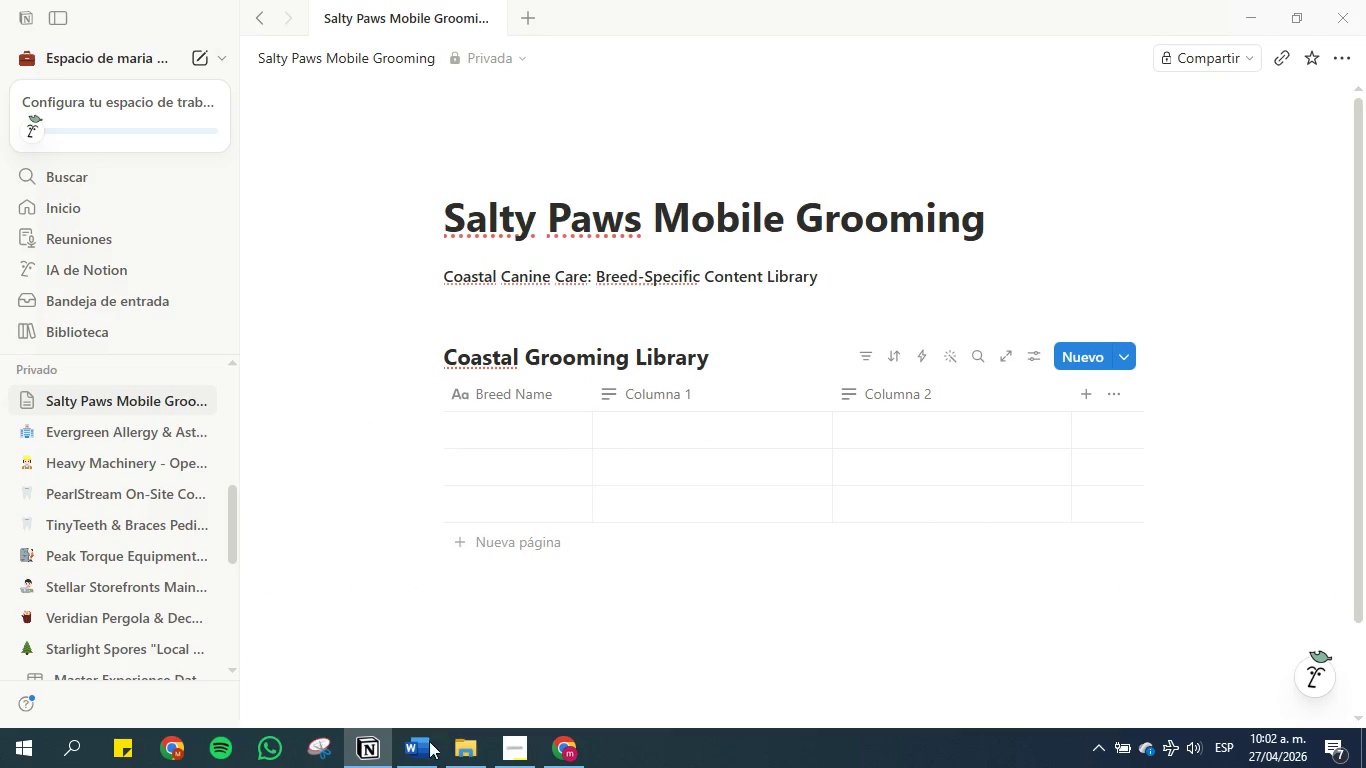 
left_click([421, 756])
 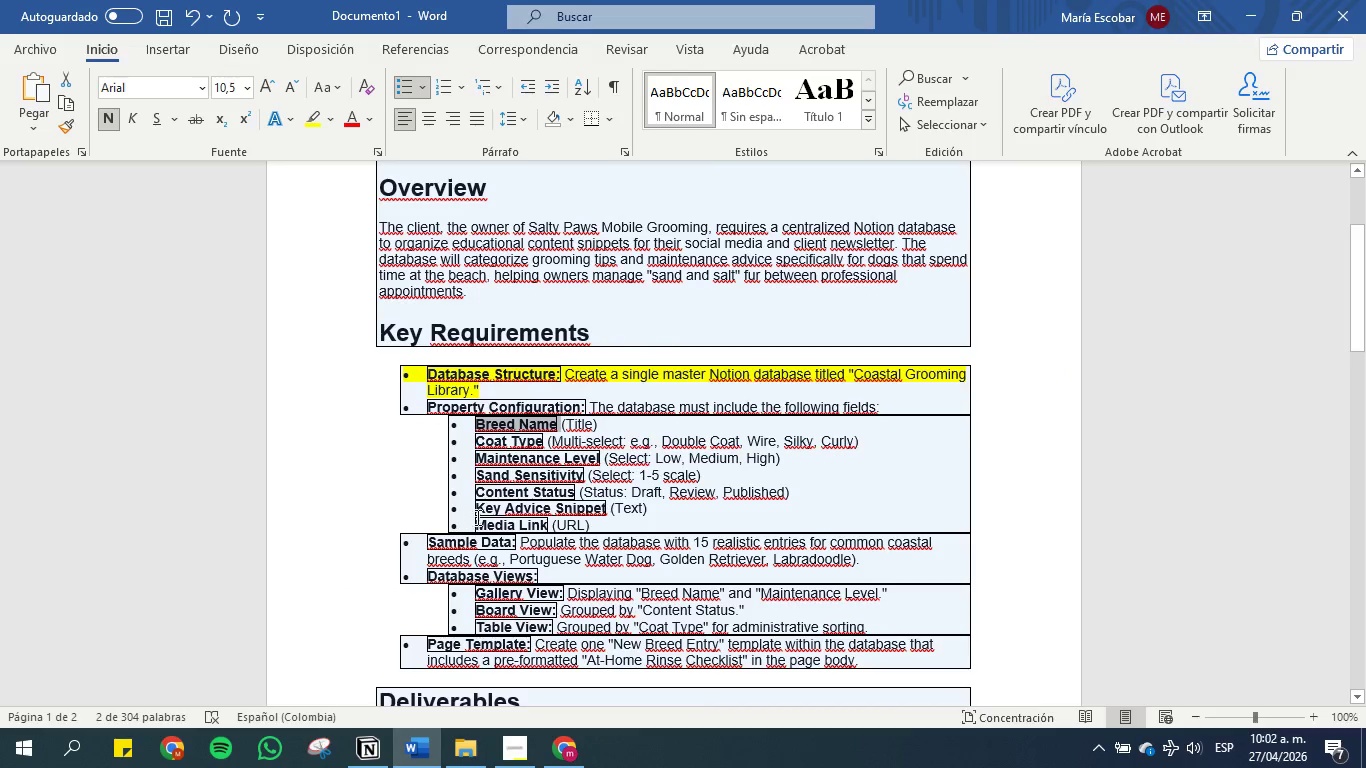 
left_click([526, 458])
 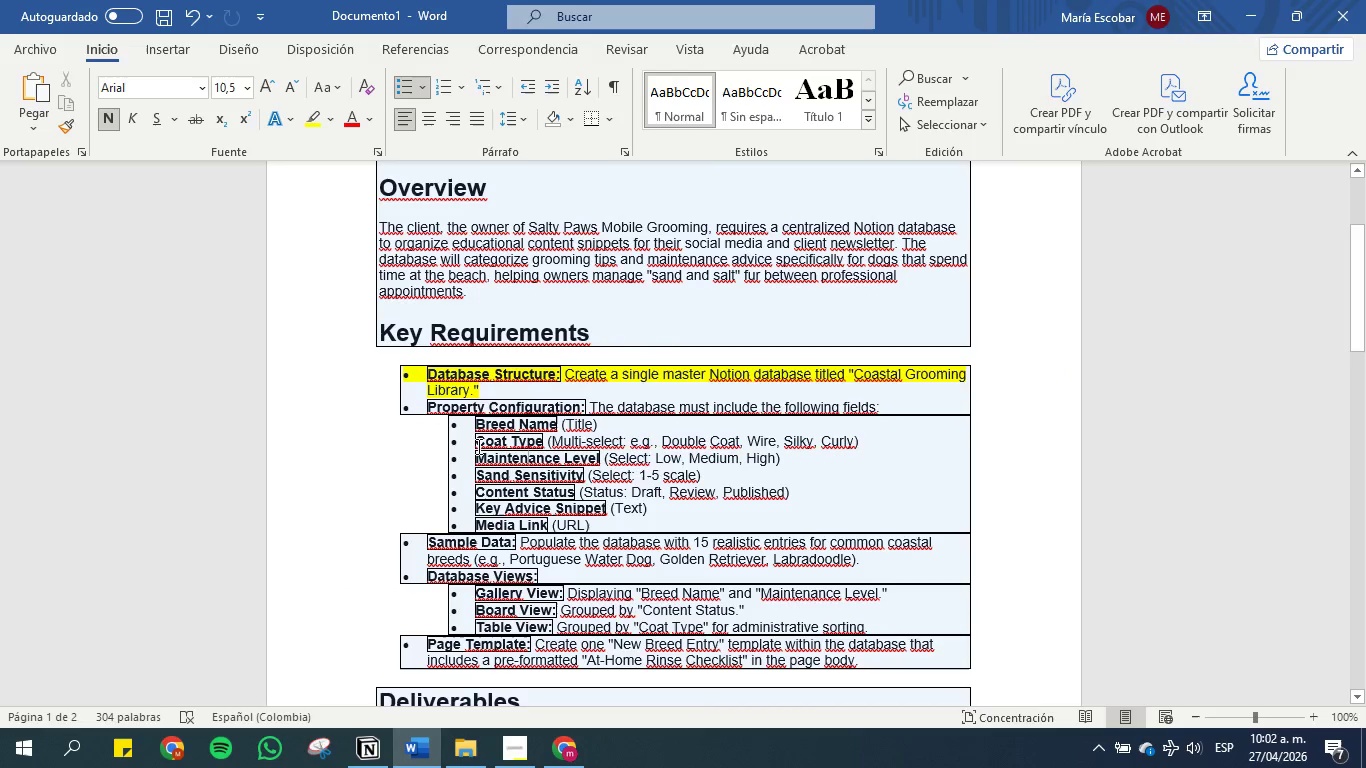 
left_click_drag(start_coordinate=[477, 445], to_coordinate=[528, 441])
 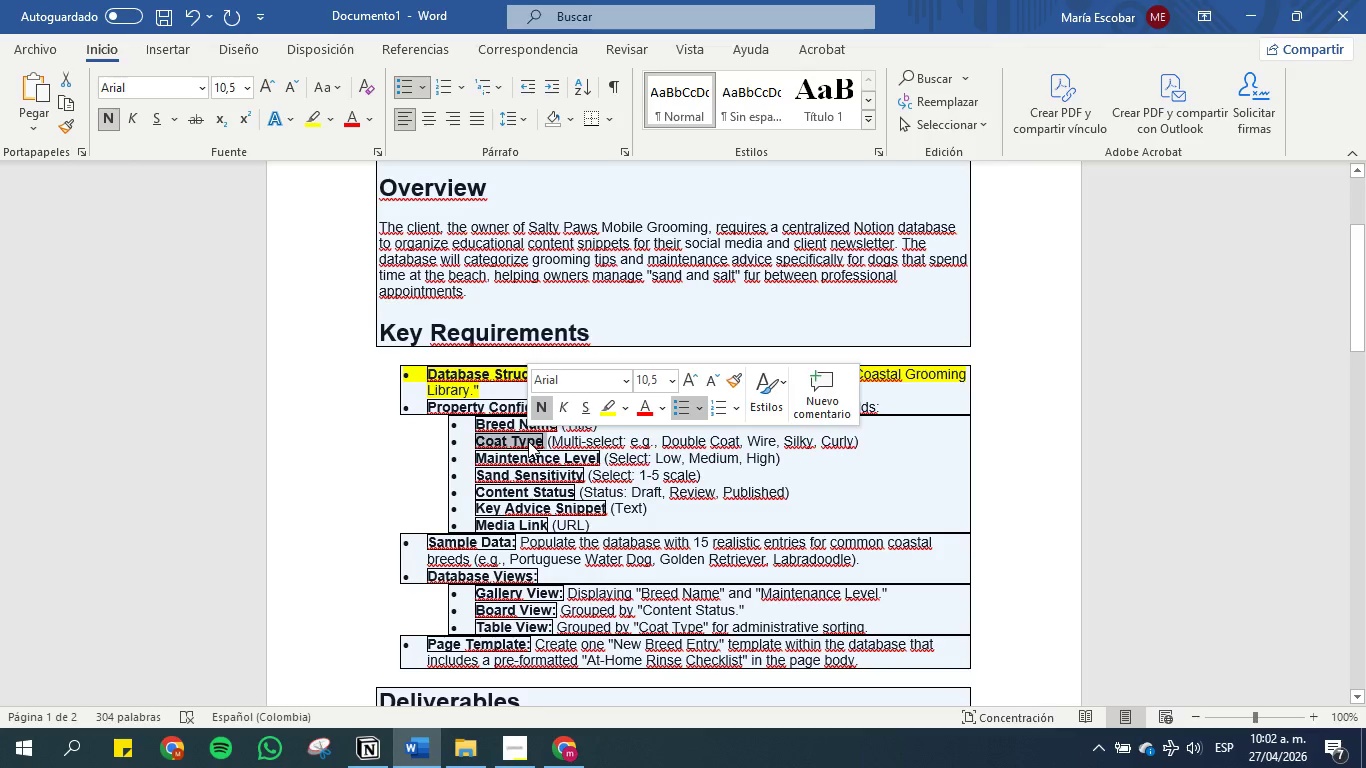 
key(Control+C)
 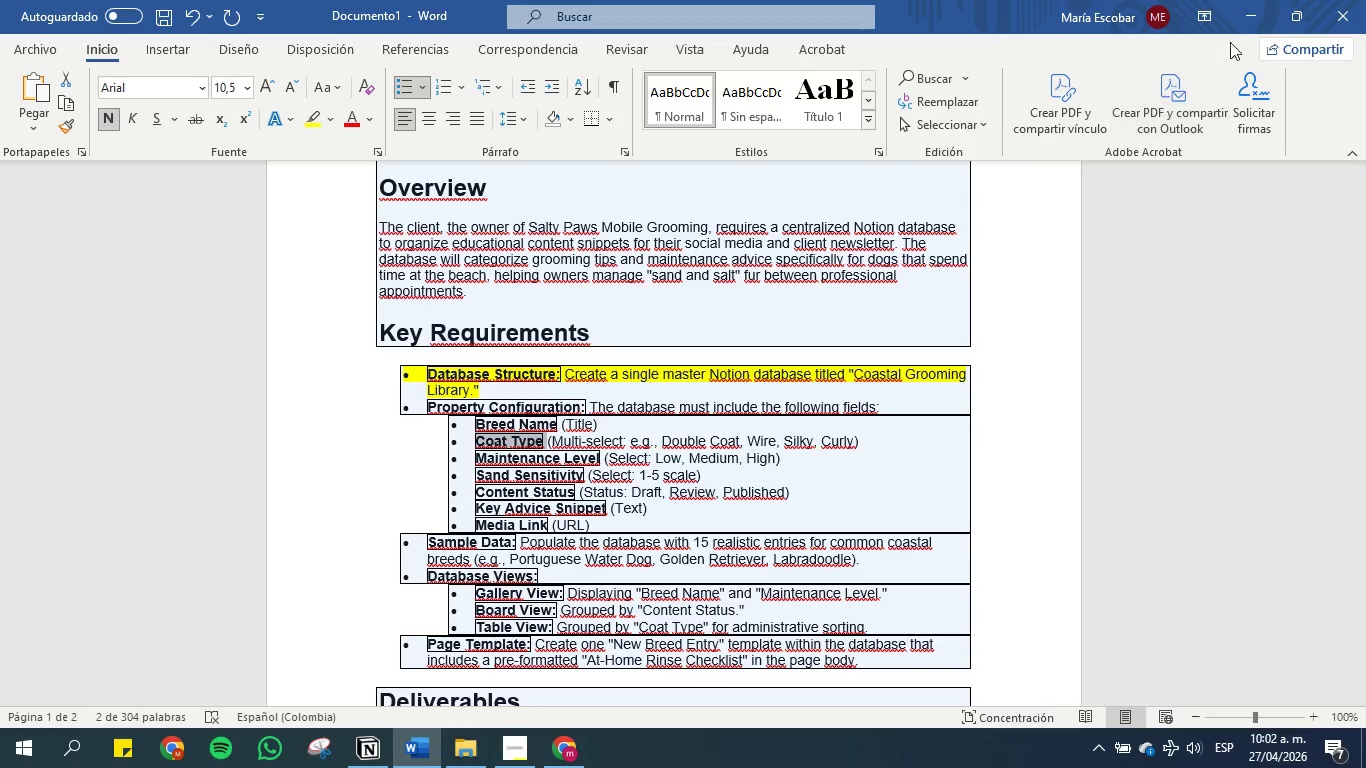 
left_click([1250, 14])
 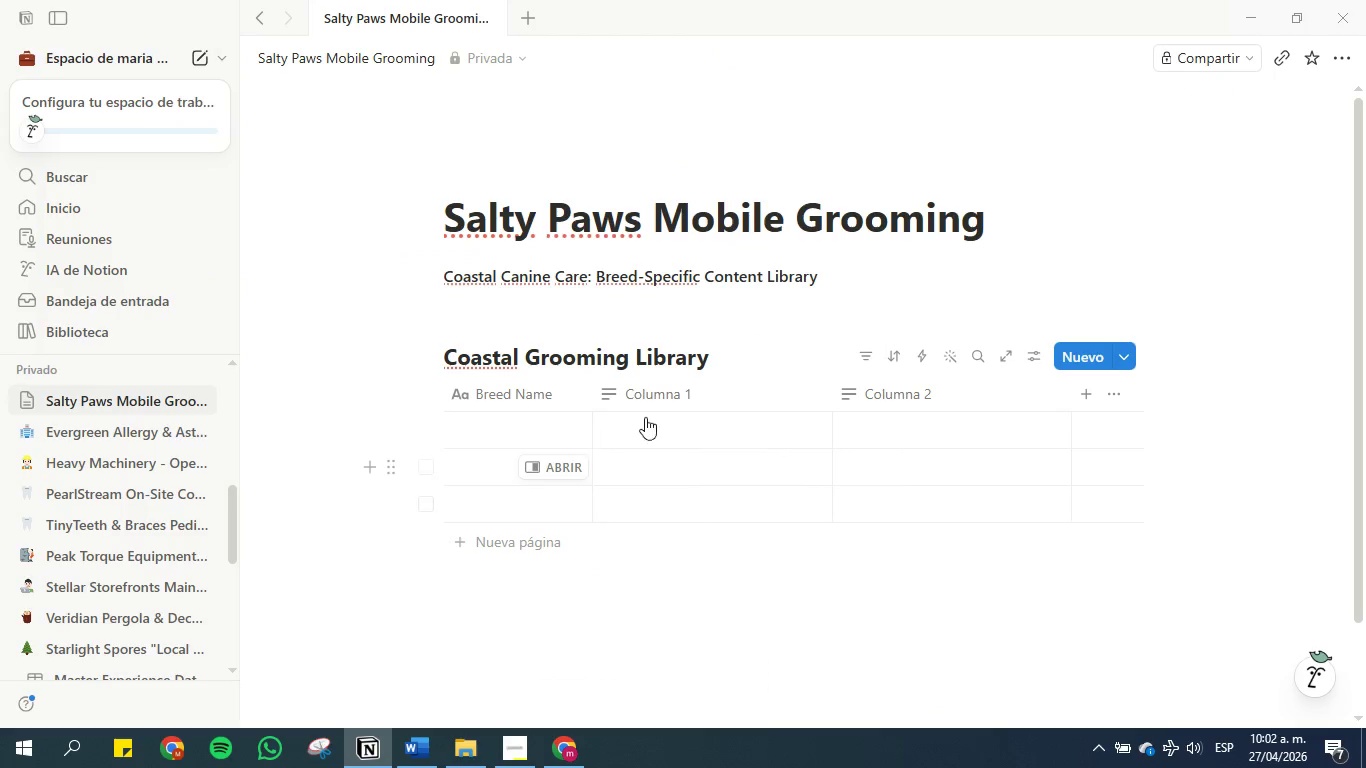 
left_click([692, 387])
 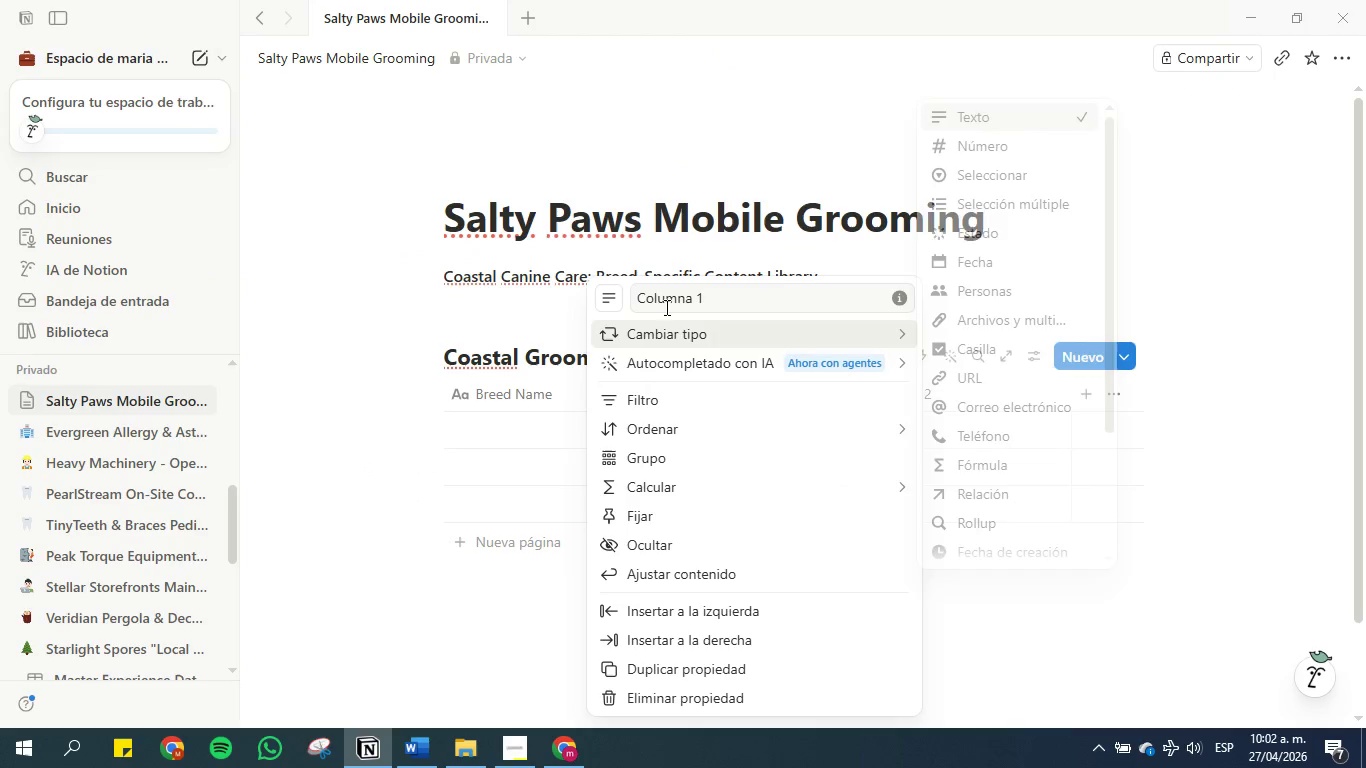 
double_click([666, 296])
 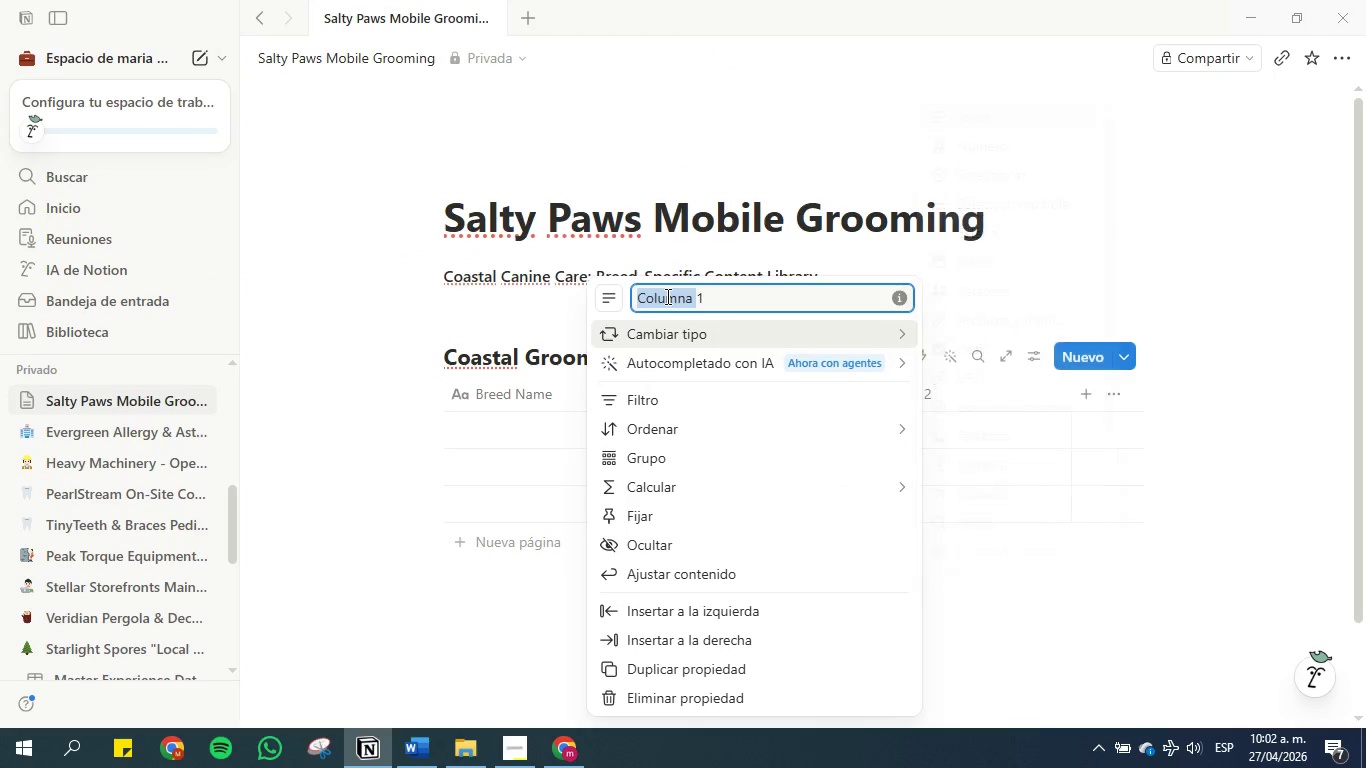 
triple_click([666, 296])
 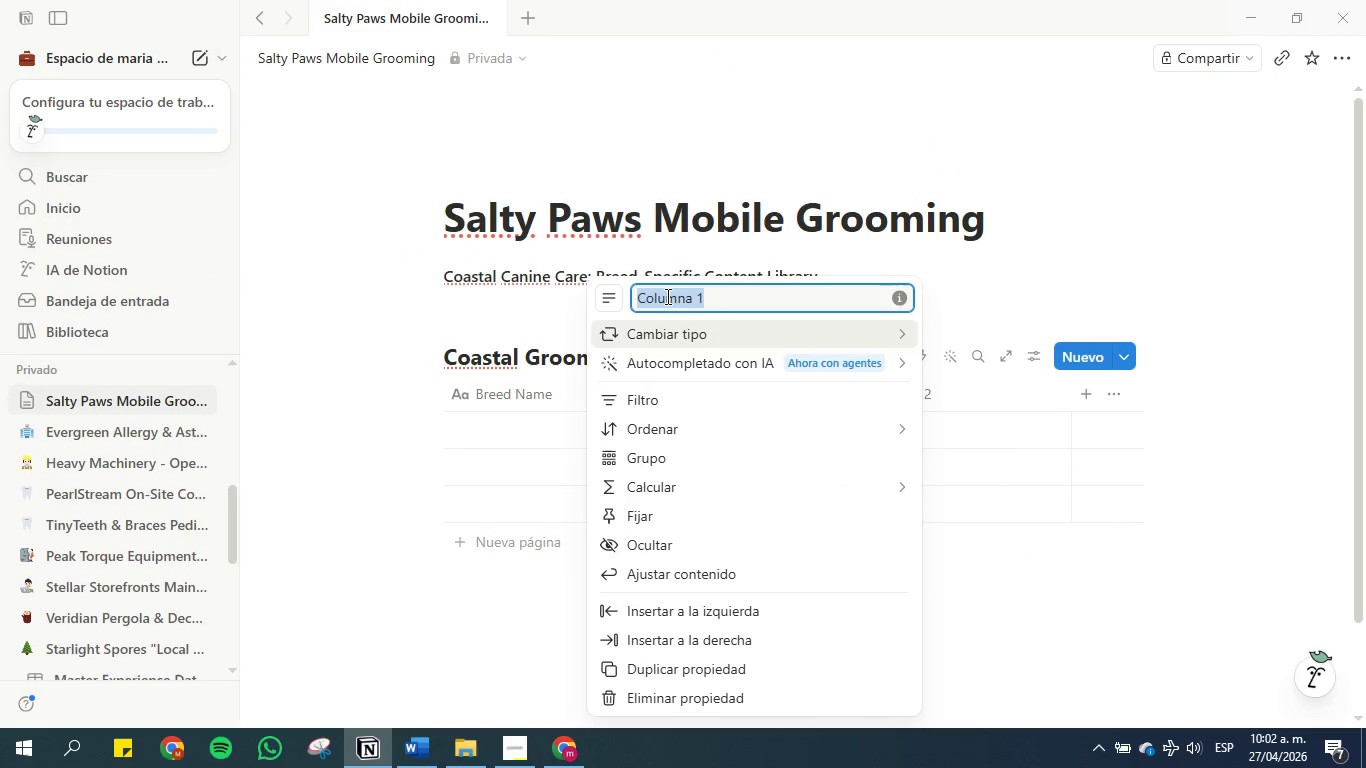 
key(Control+V)
 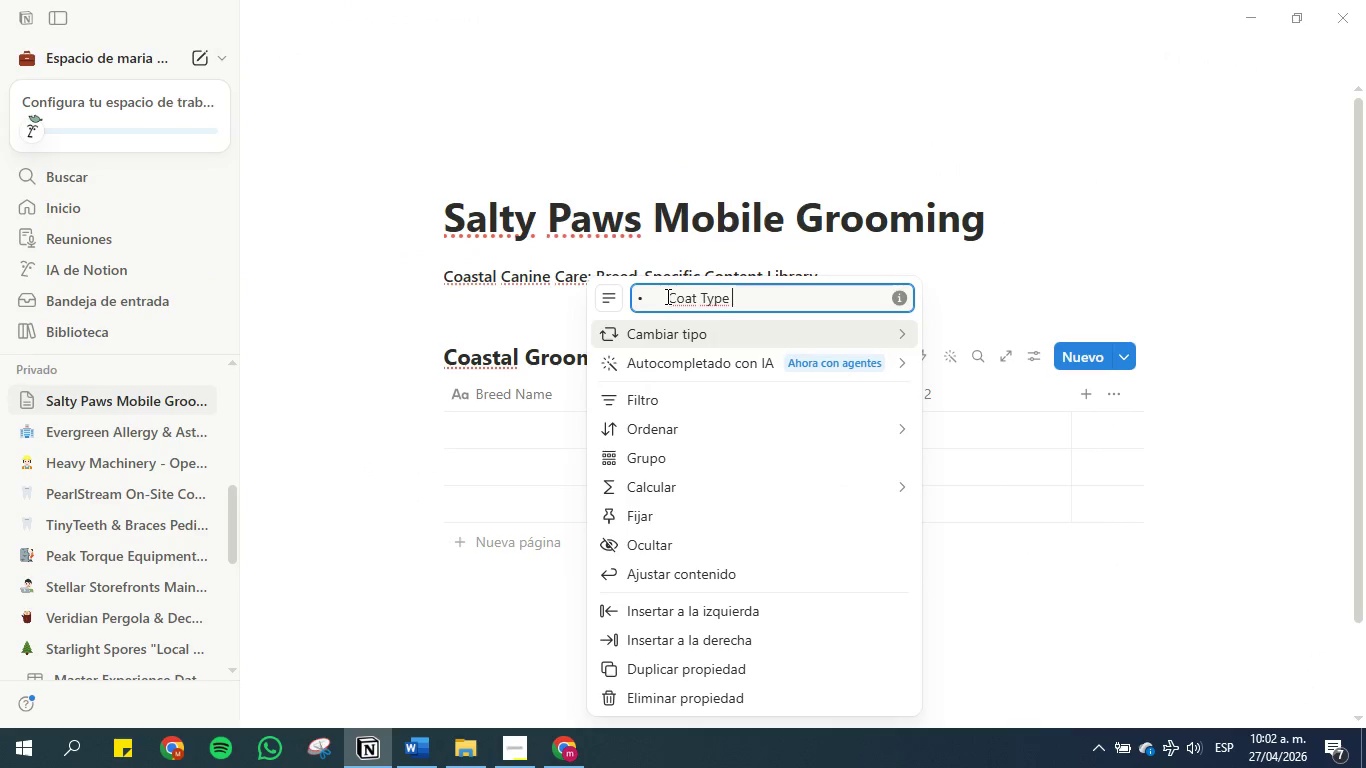 
left_click([666, 296])
 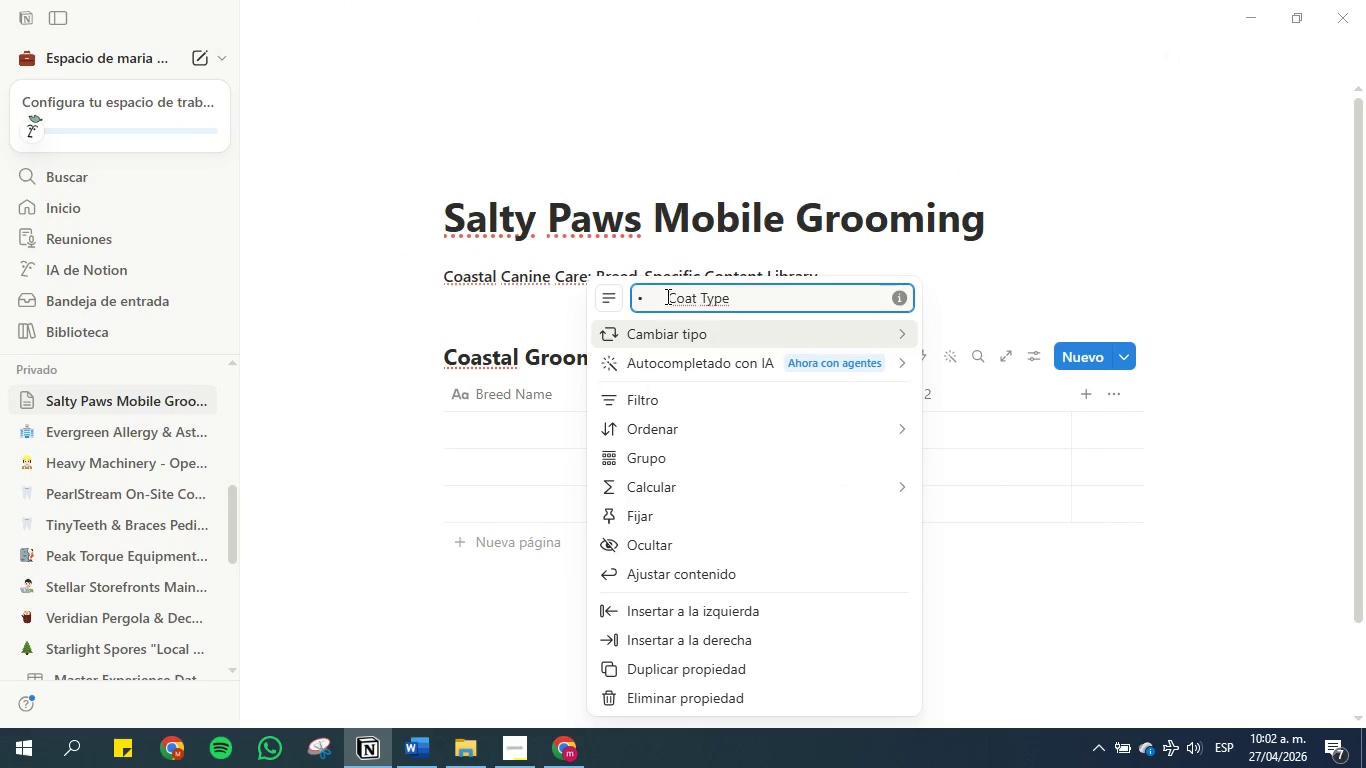 
key(Backspace)
 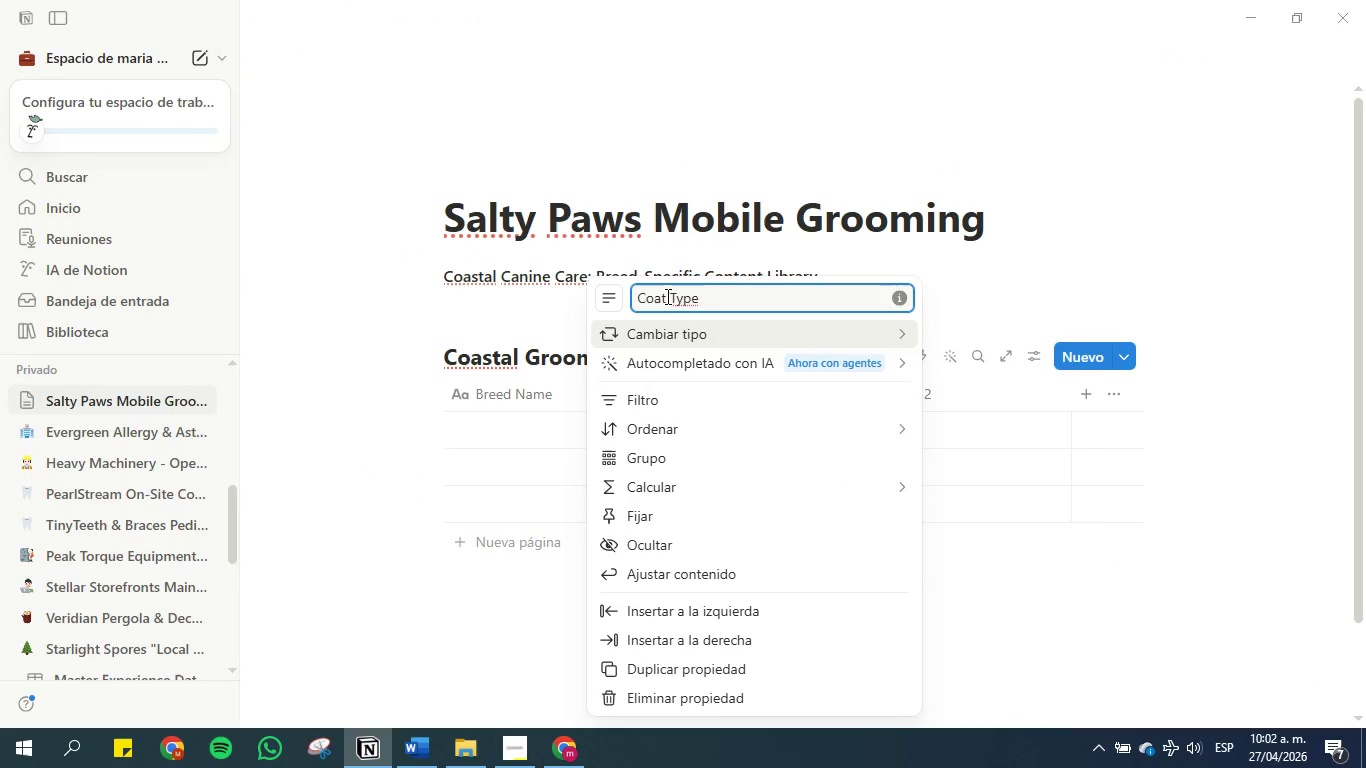 
key(Backspace)
 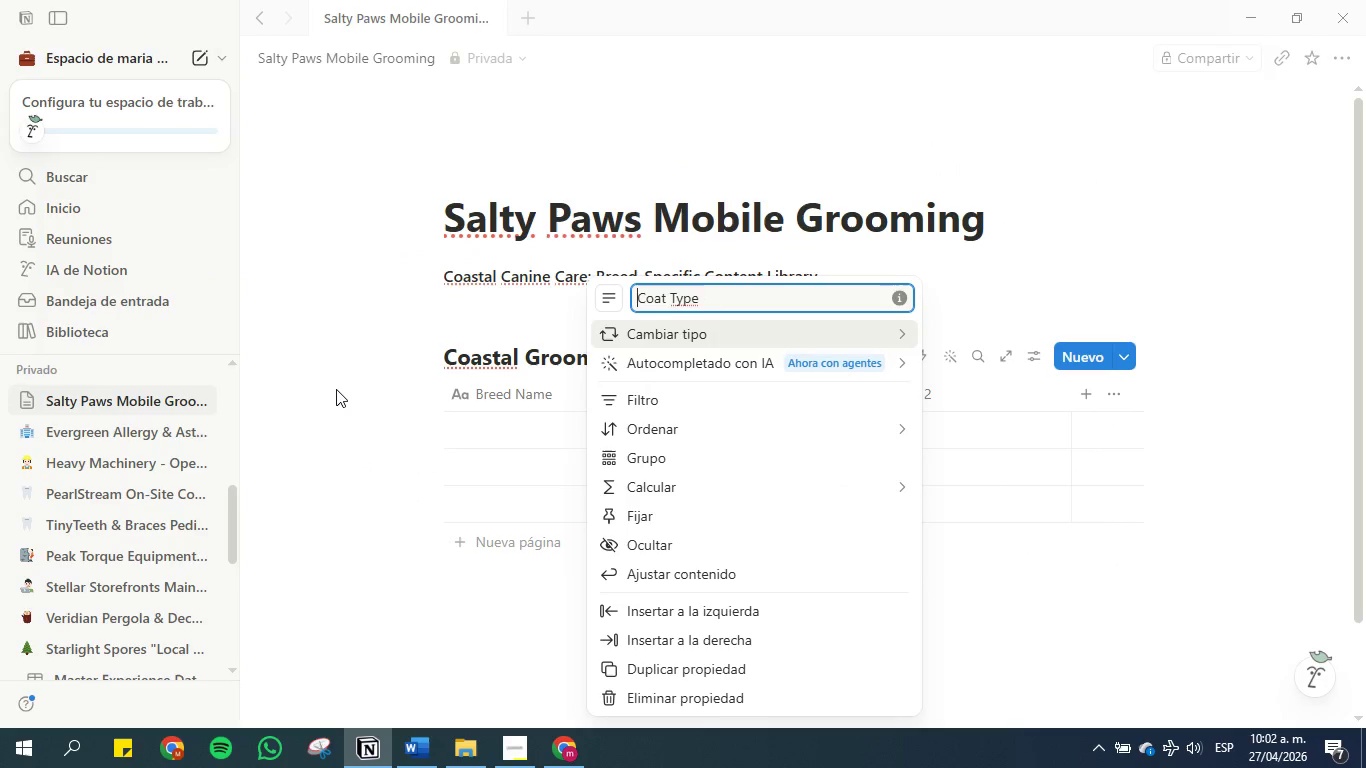 
left_click([328, 390])
 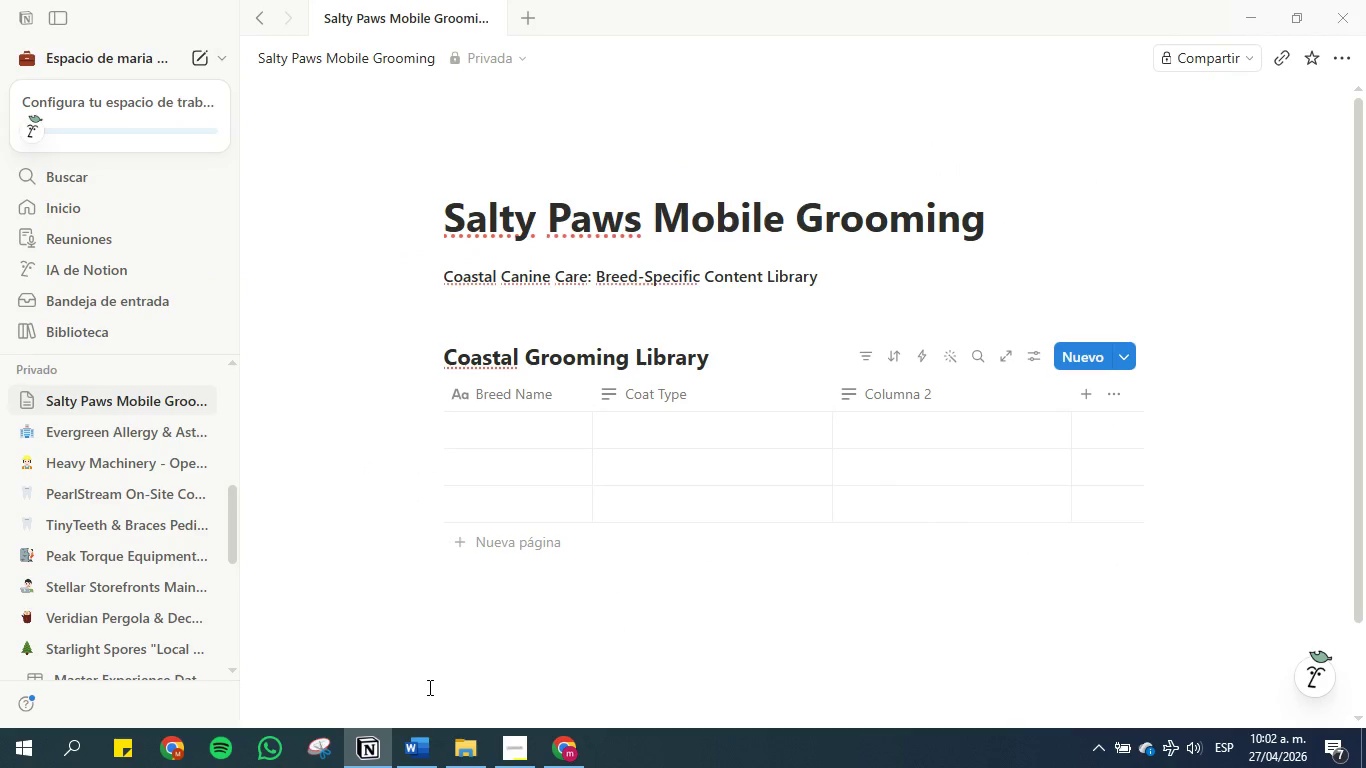 
left_click([424, 766])
 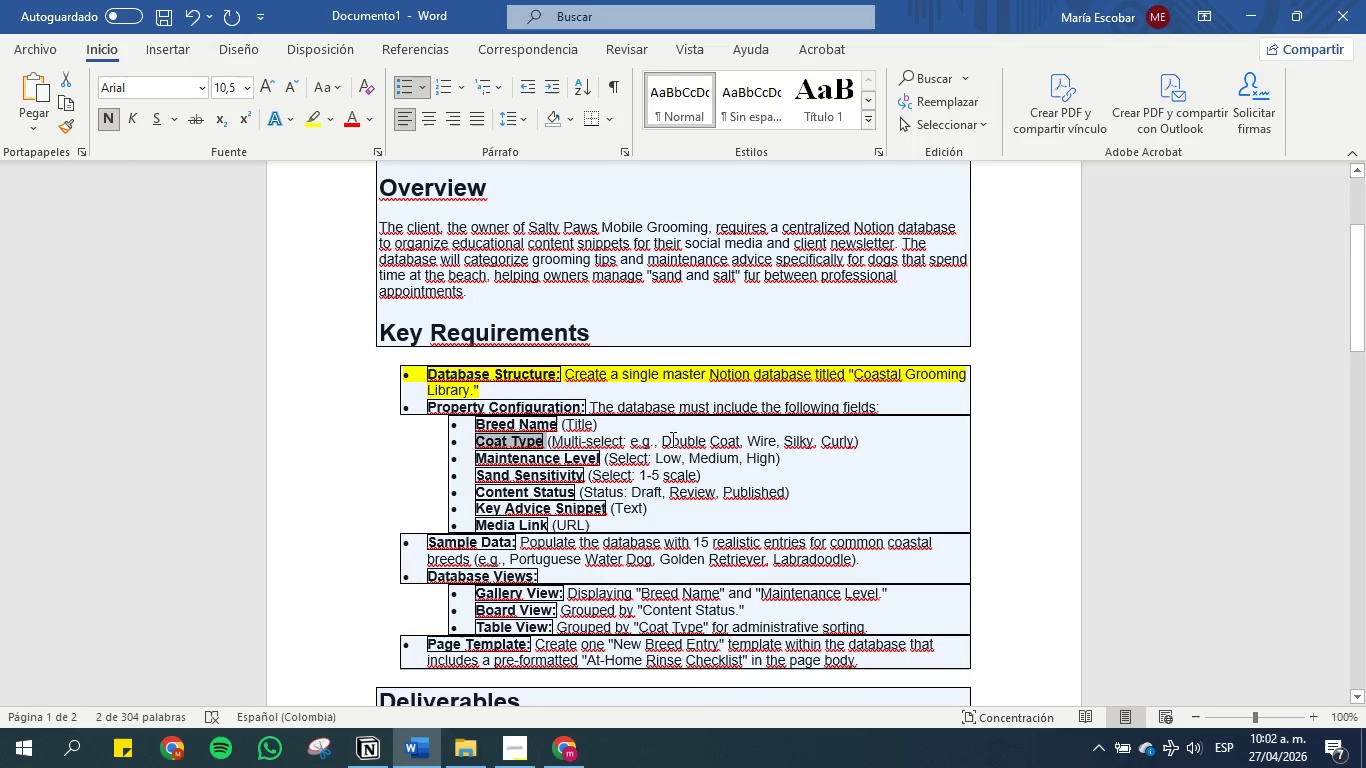 
left_click_drag(start_coordinate=[660, 439], to_coordinate=[734, 438])
 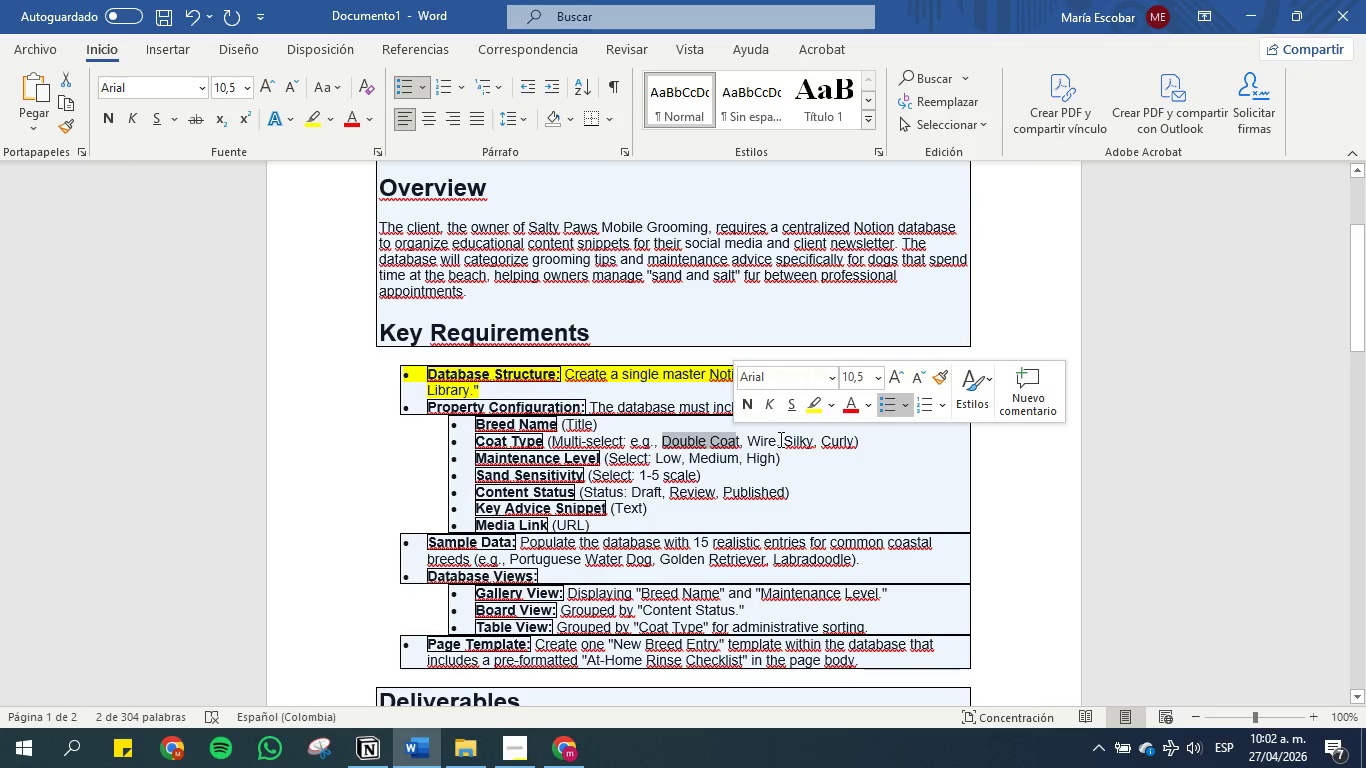 
key(Control+C)
 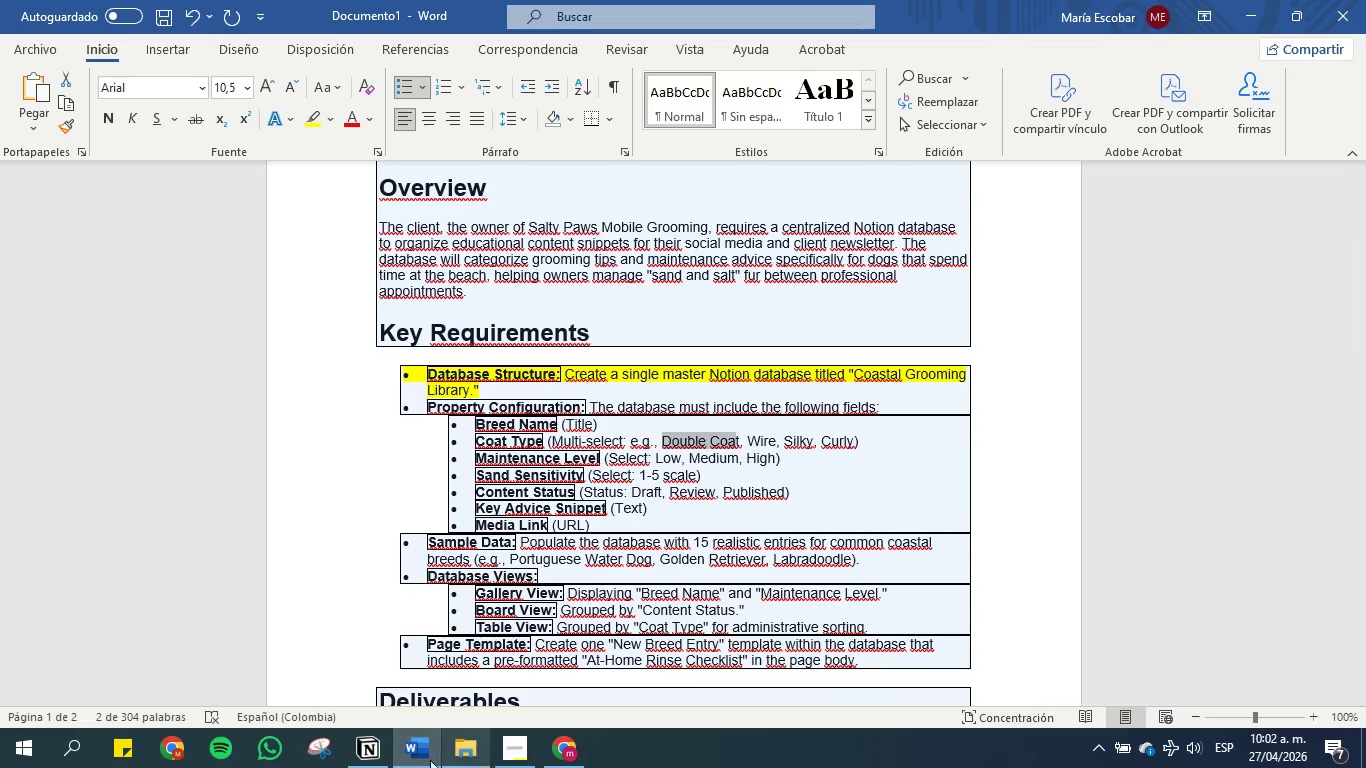 
left_click([376, 759])
 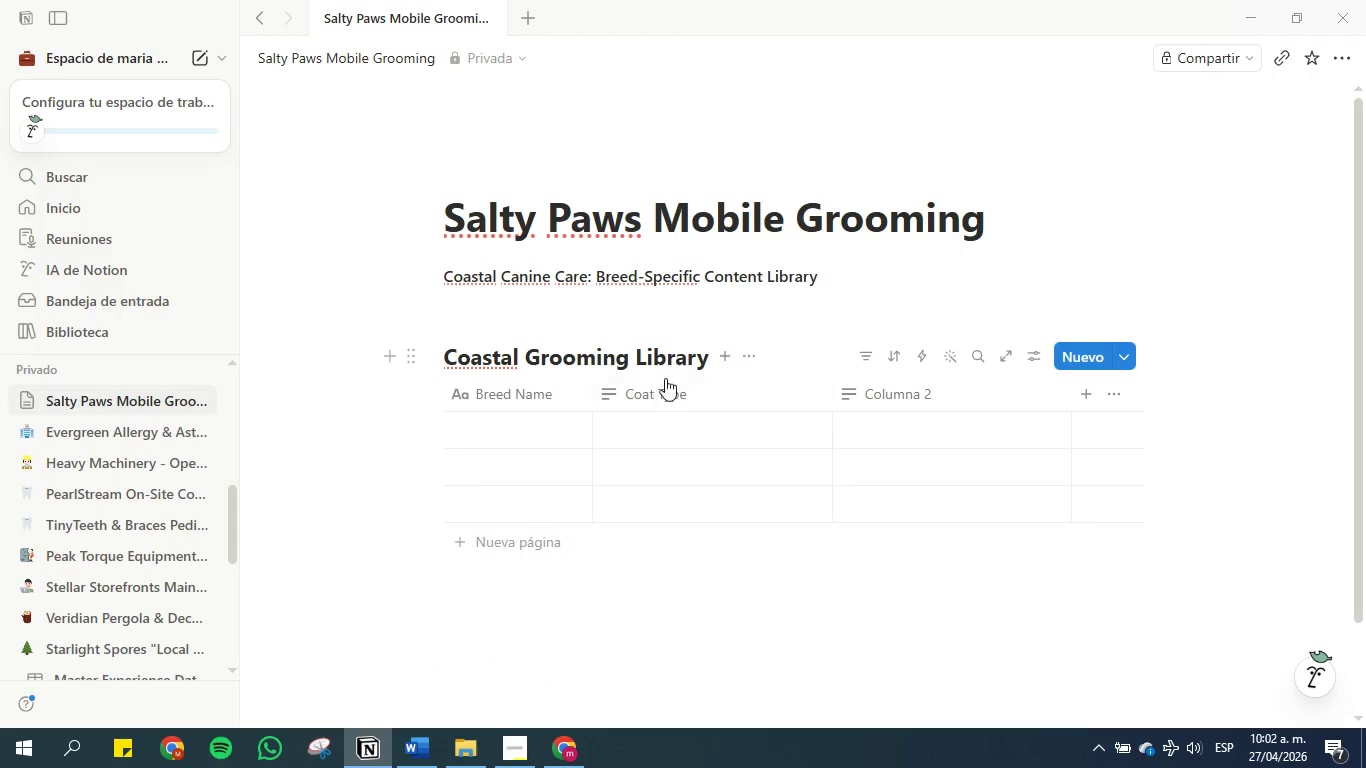 
left_click([663, 393])
 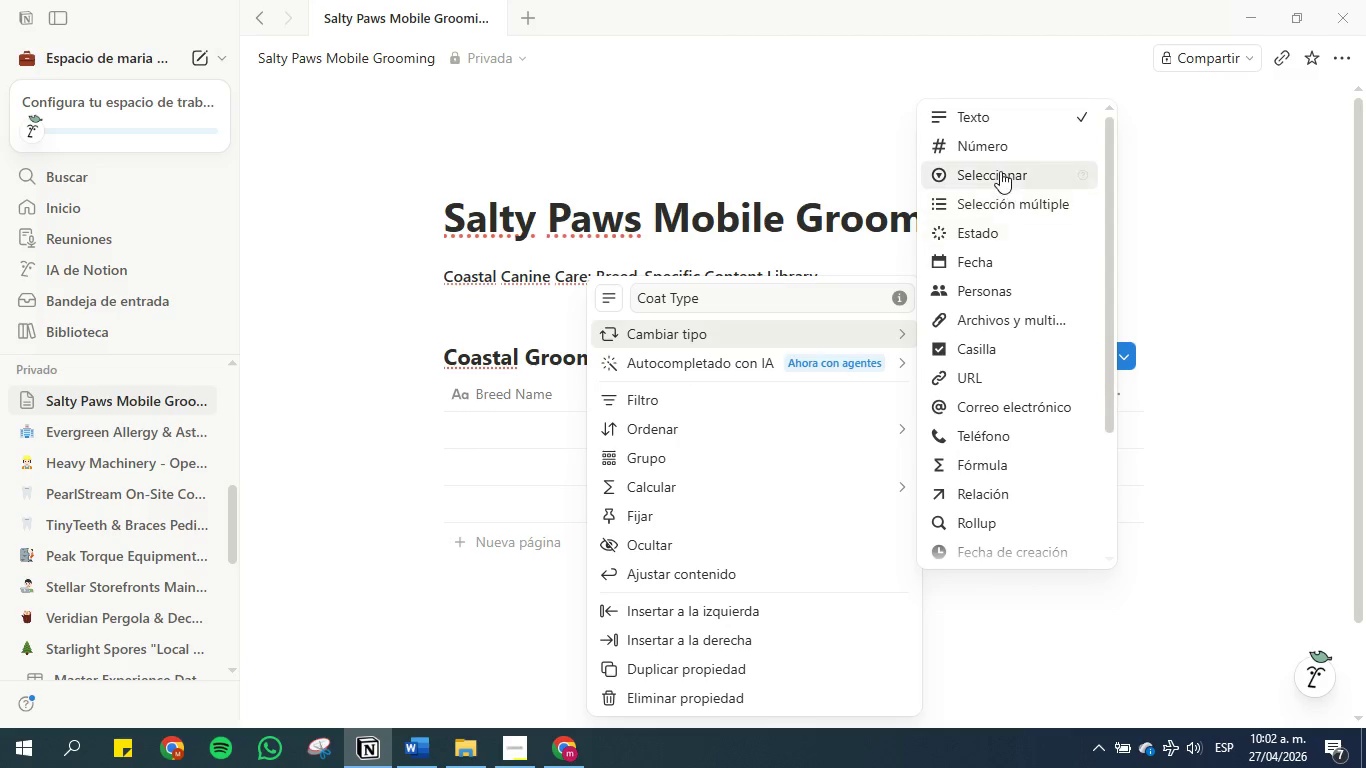 
left_click([1003, 203])
 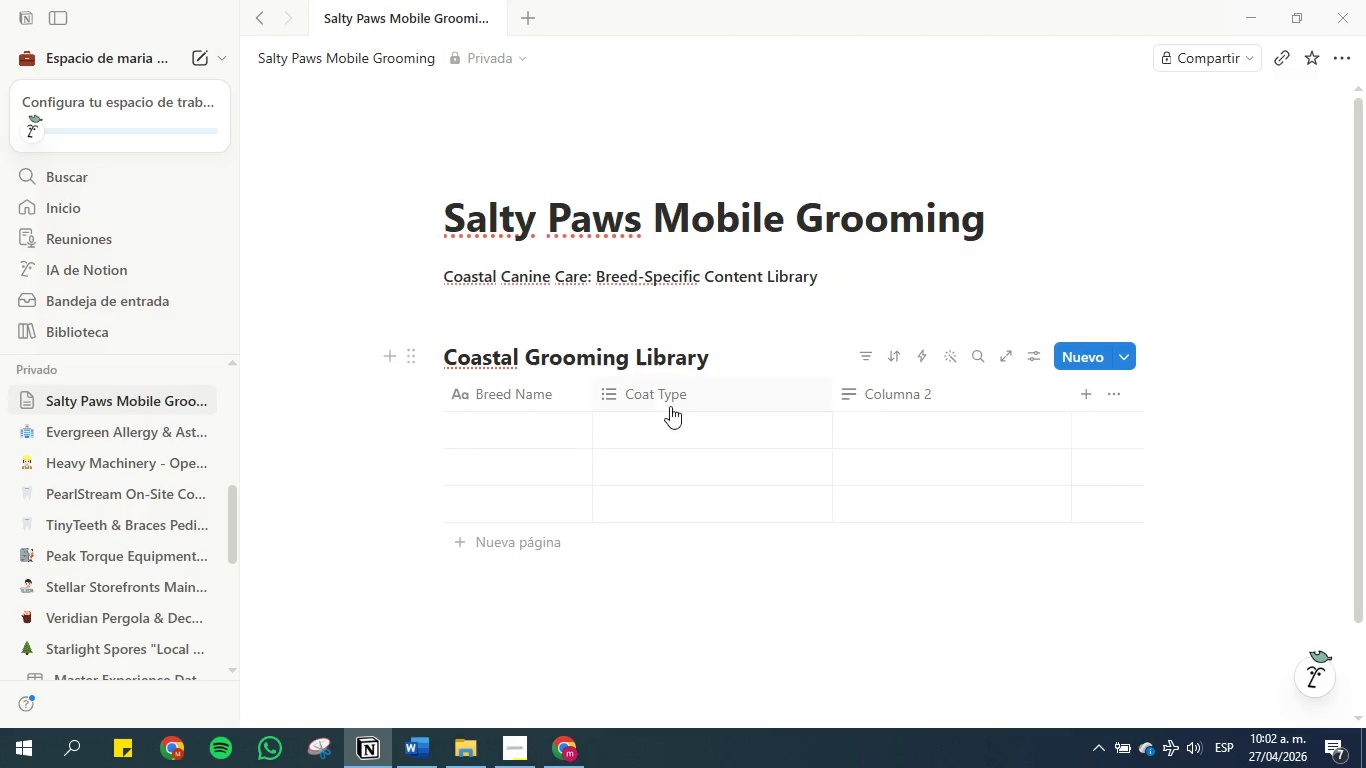 
left_click([631, 430])
 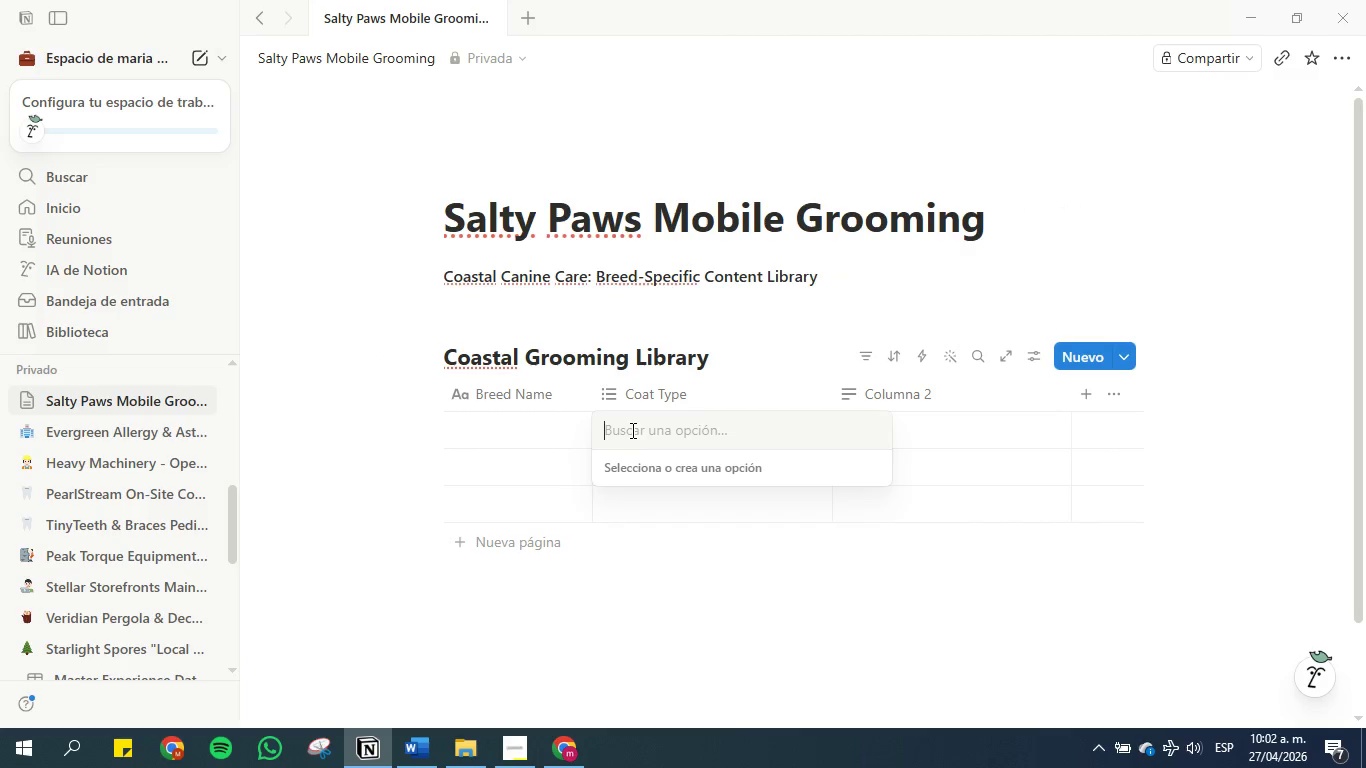 
key(Control+V)
 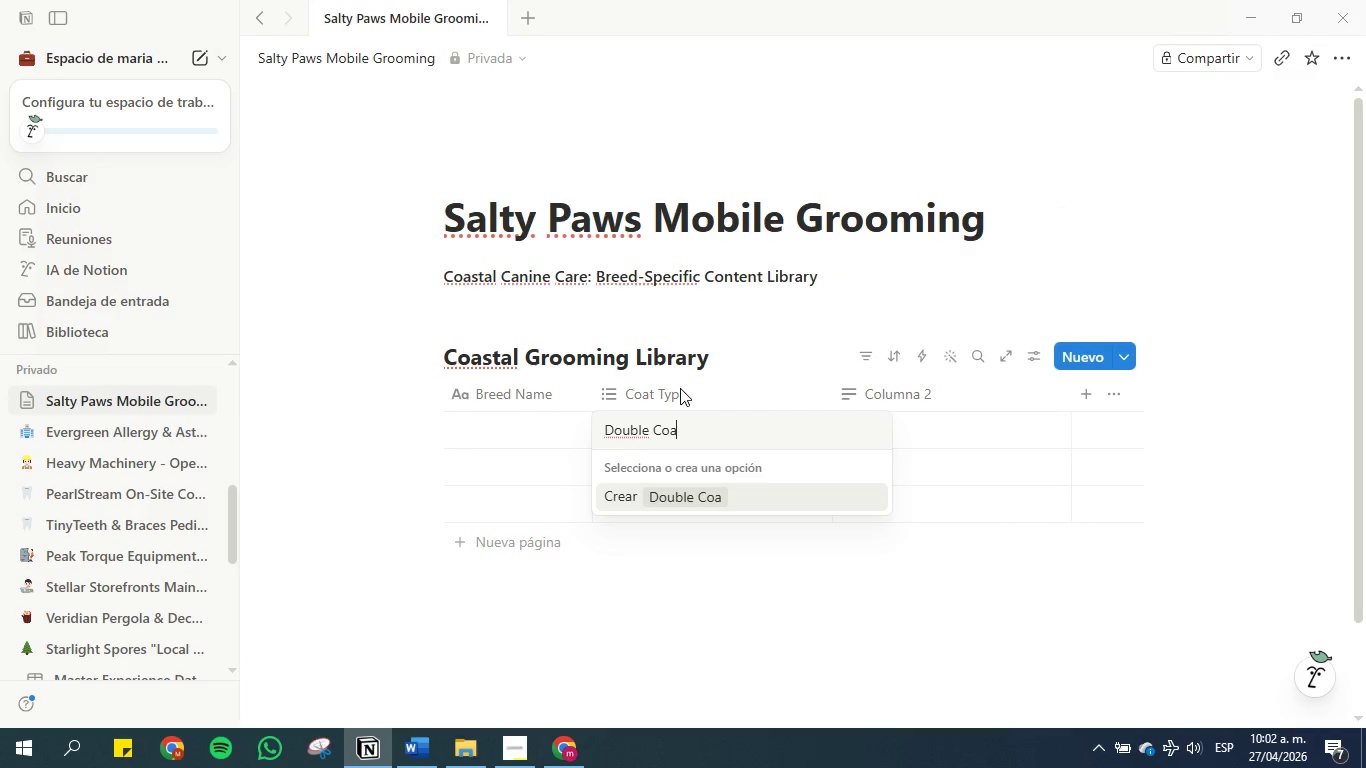 
key(T)
 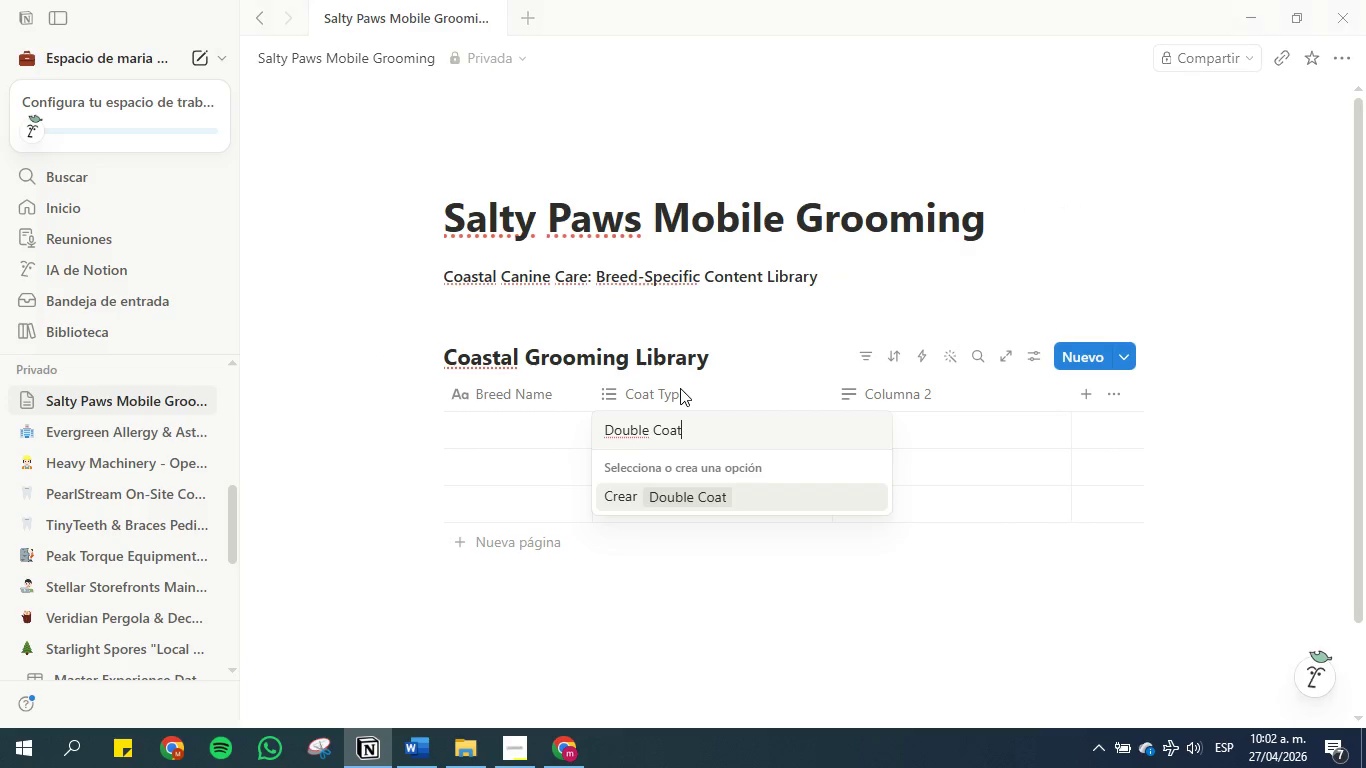 
key(Enter)
 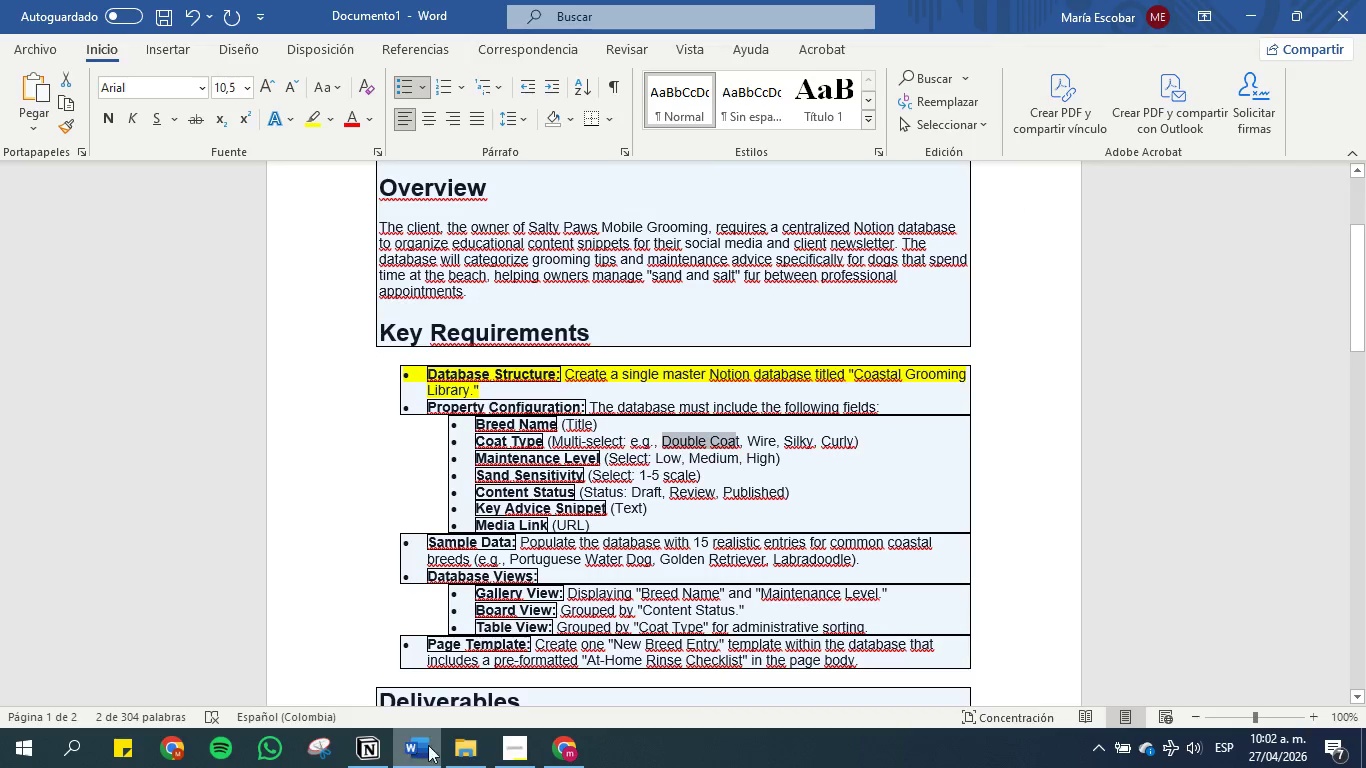 
left_click([666, 438])
 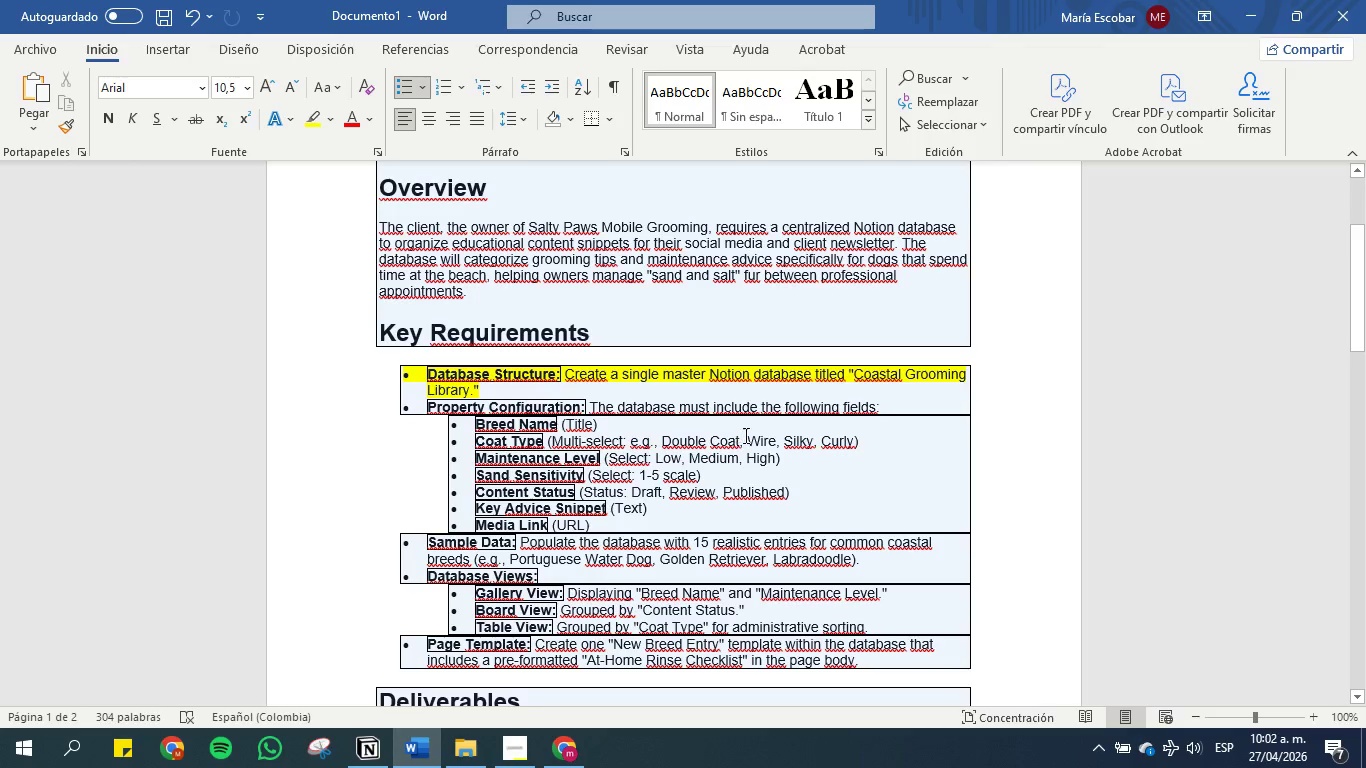 
left_click_drag(start_coordinate=[750, 437], to_coordinate=[779, 438])
 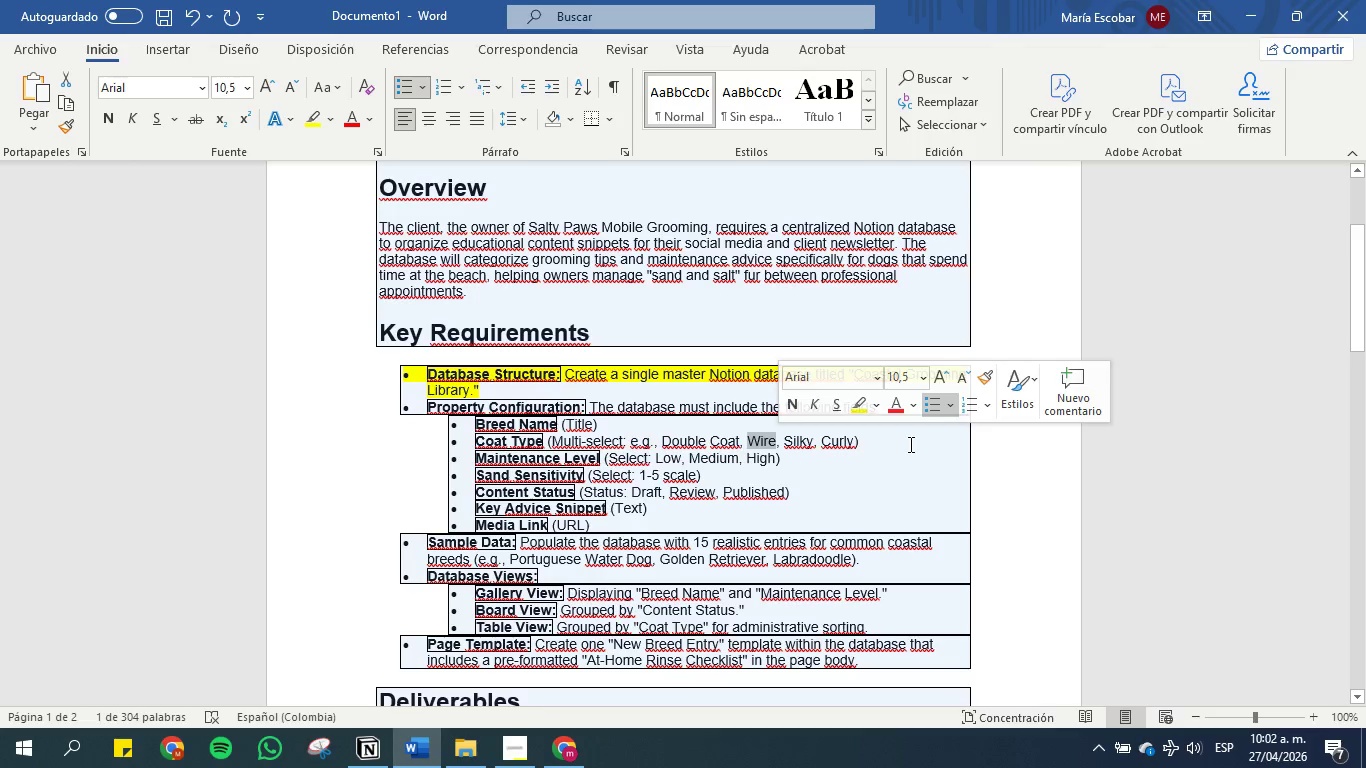 
key(Control+C)
 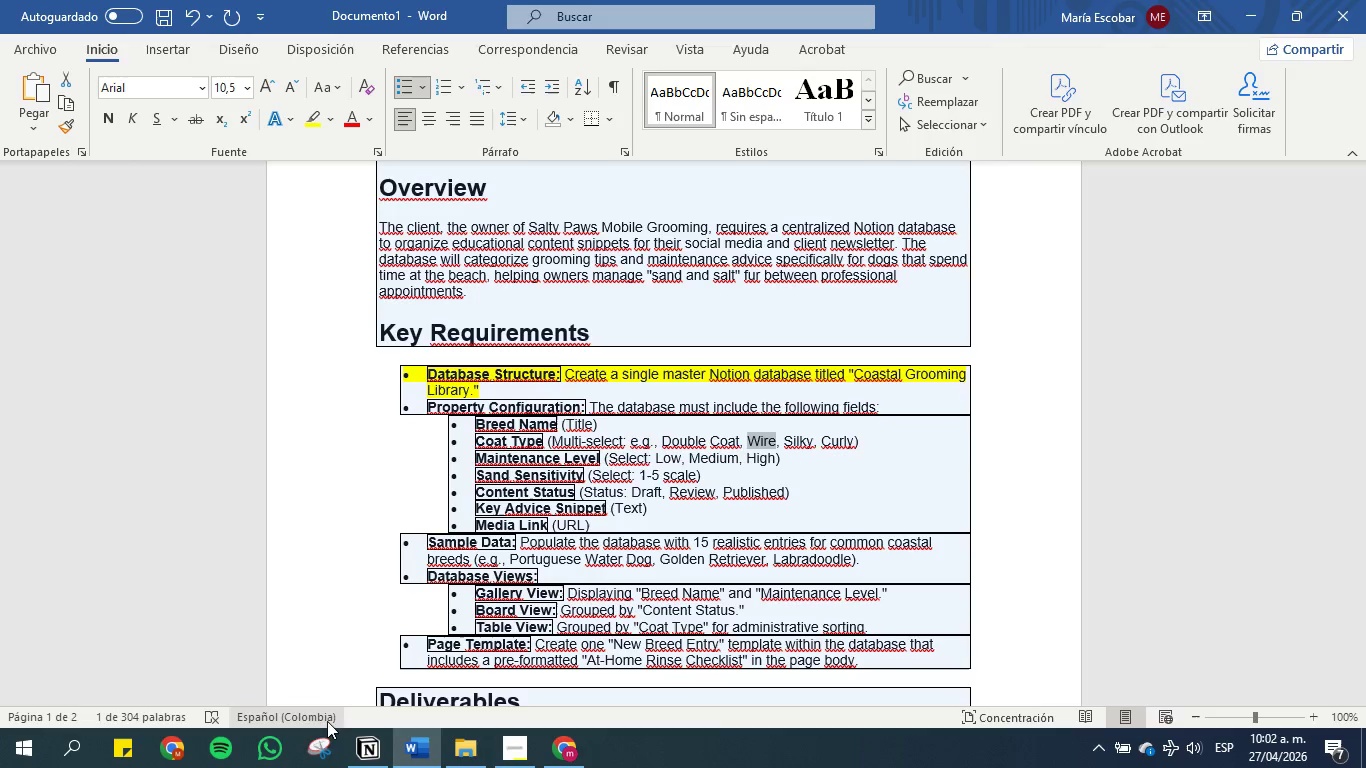 
left_click([381, 746])
 